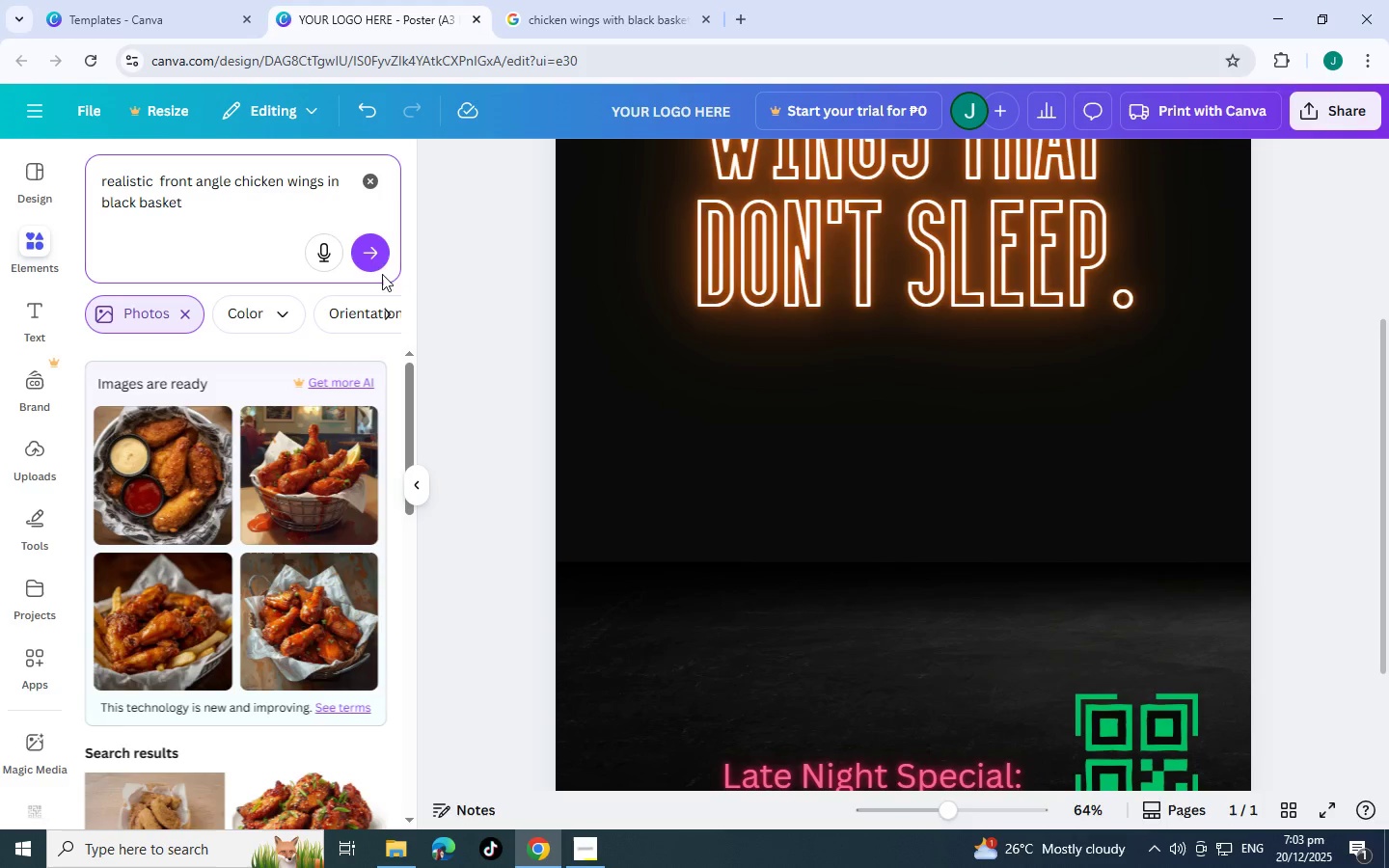 
left_click([372, 264])
 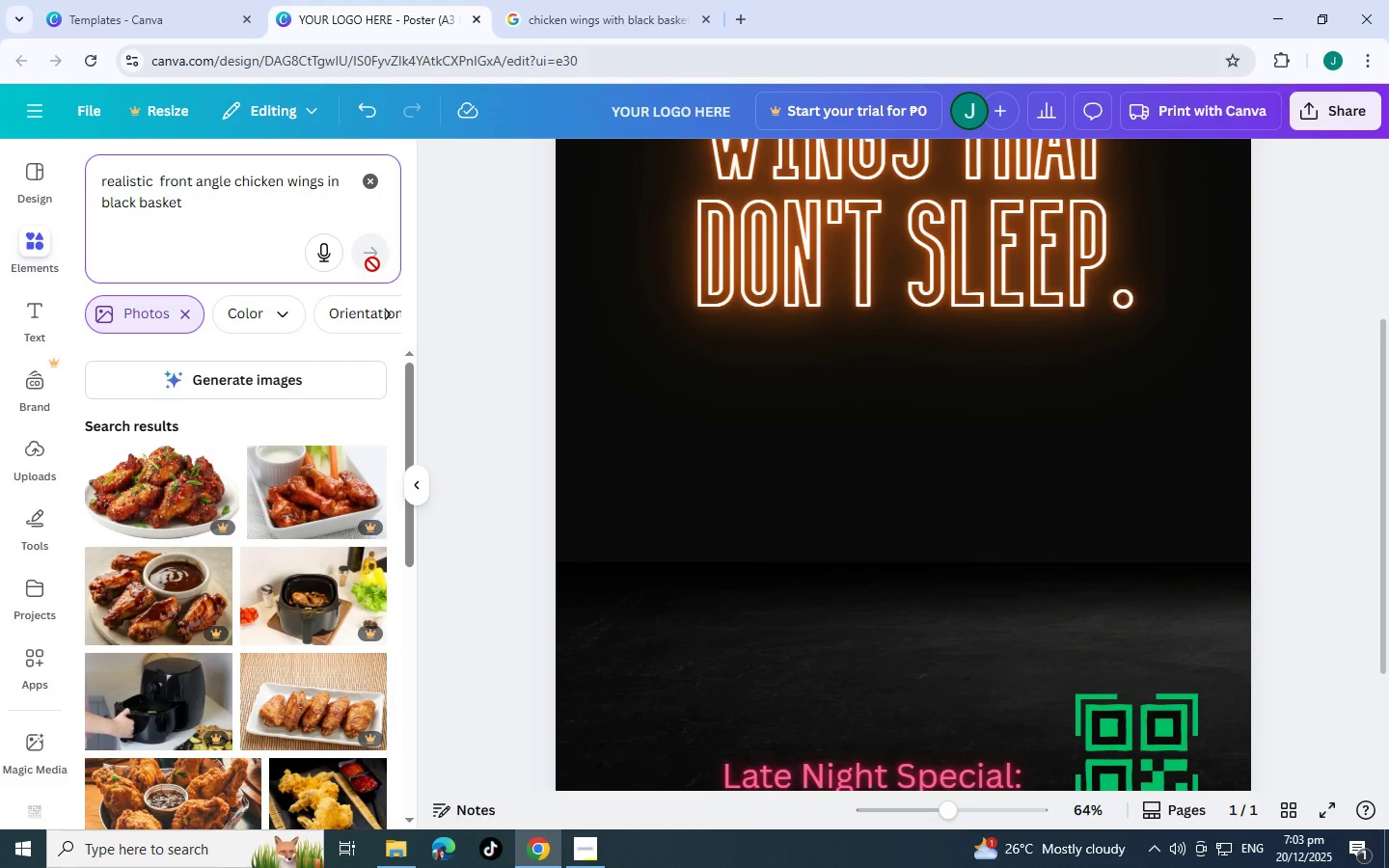 
left_click([275, 376])
 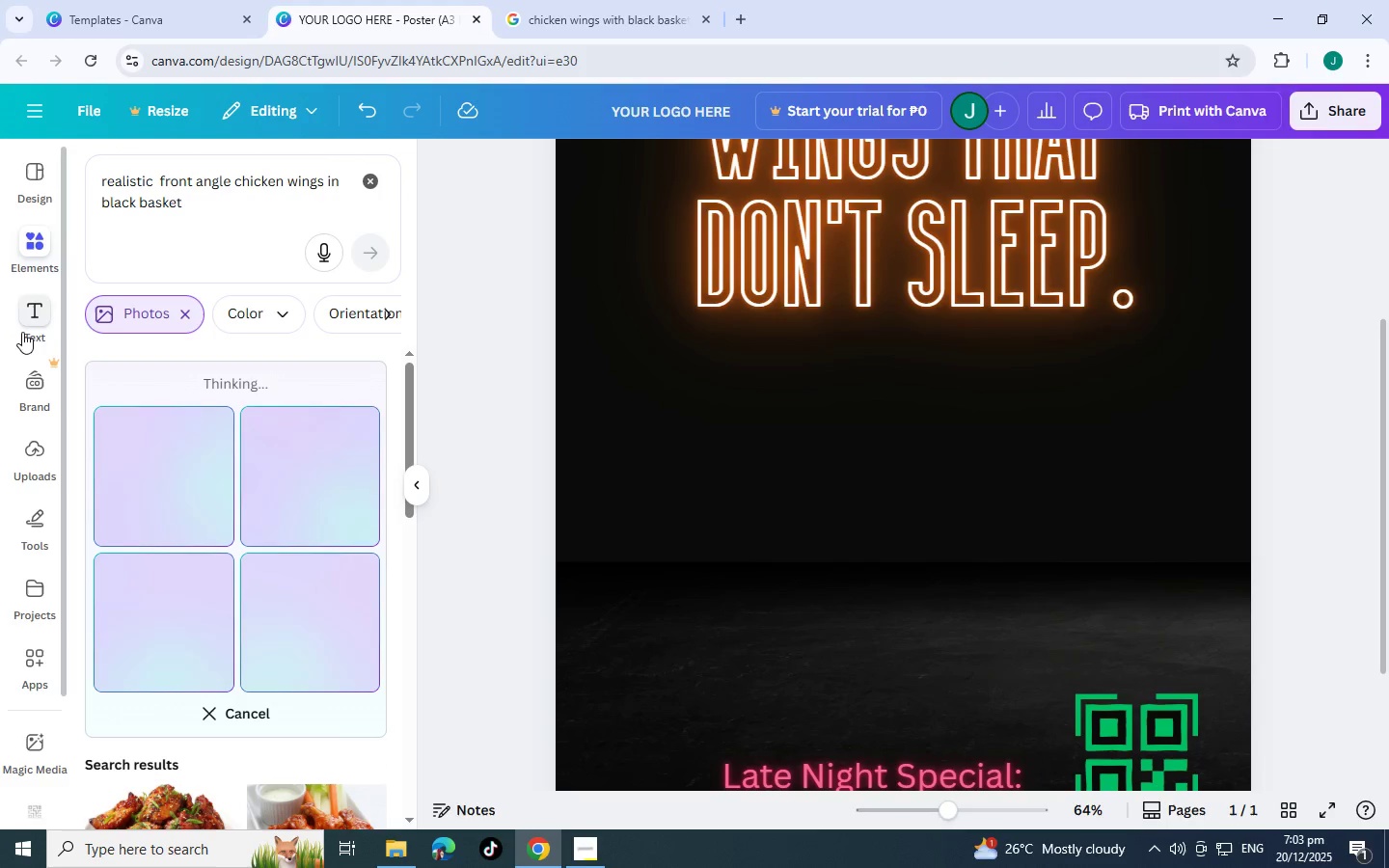 
mouse_move([182, 224])
 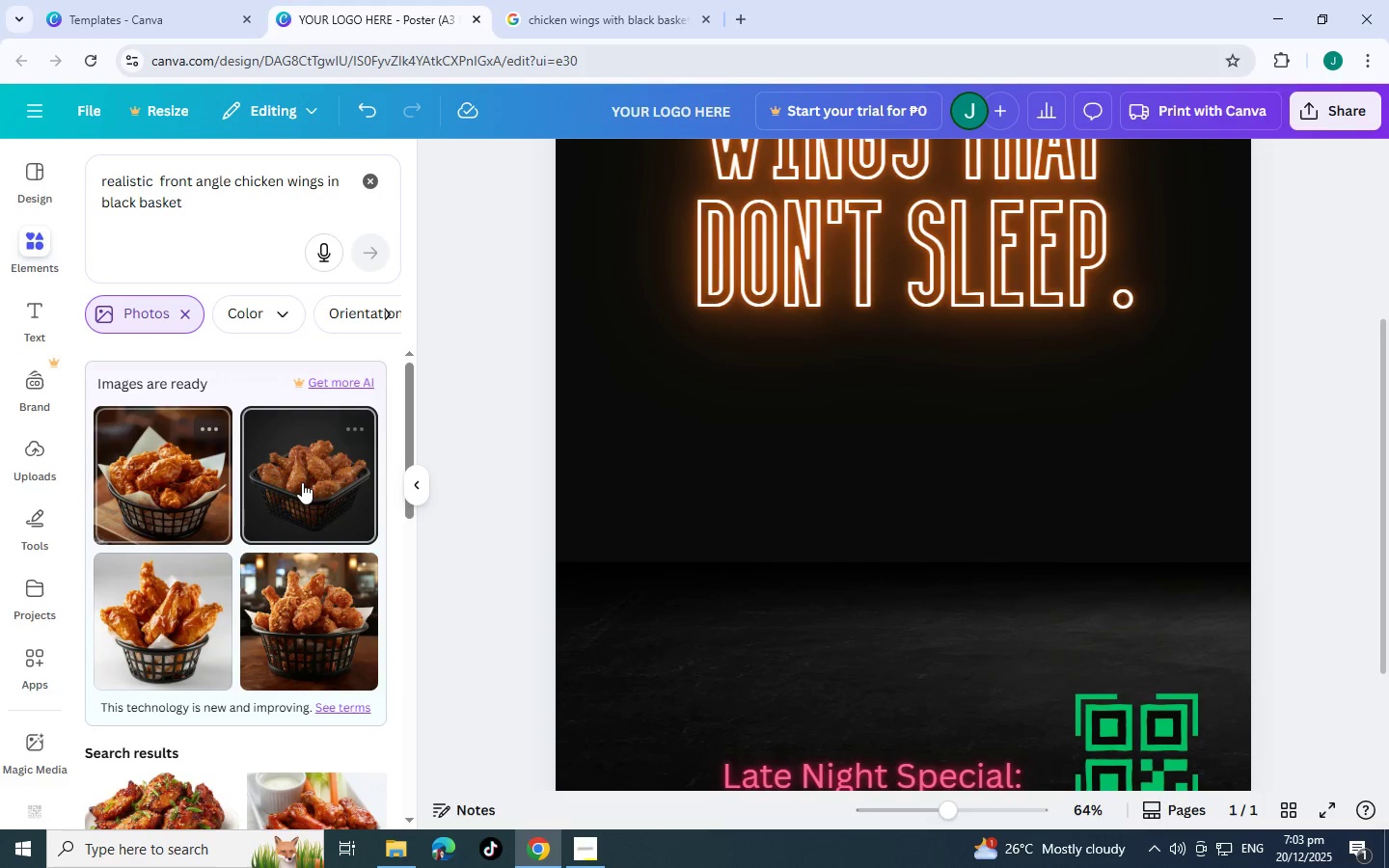 
left_click([305, 482])
 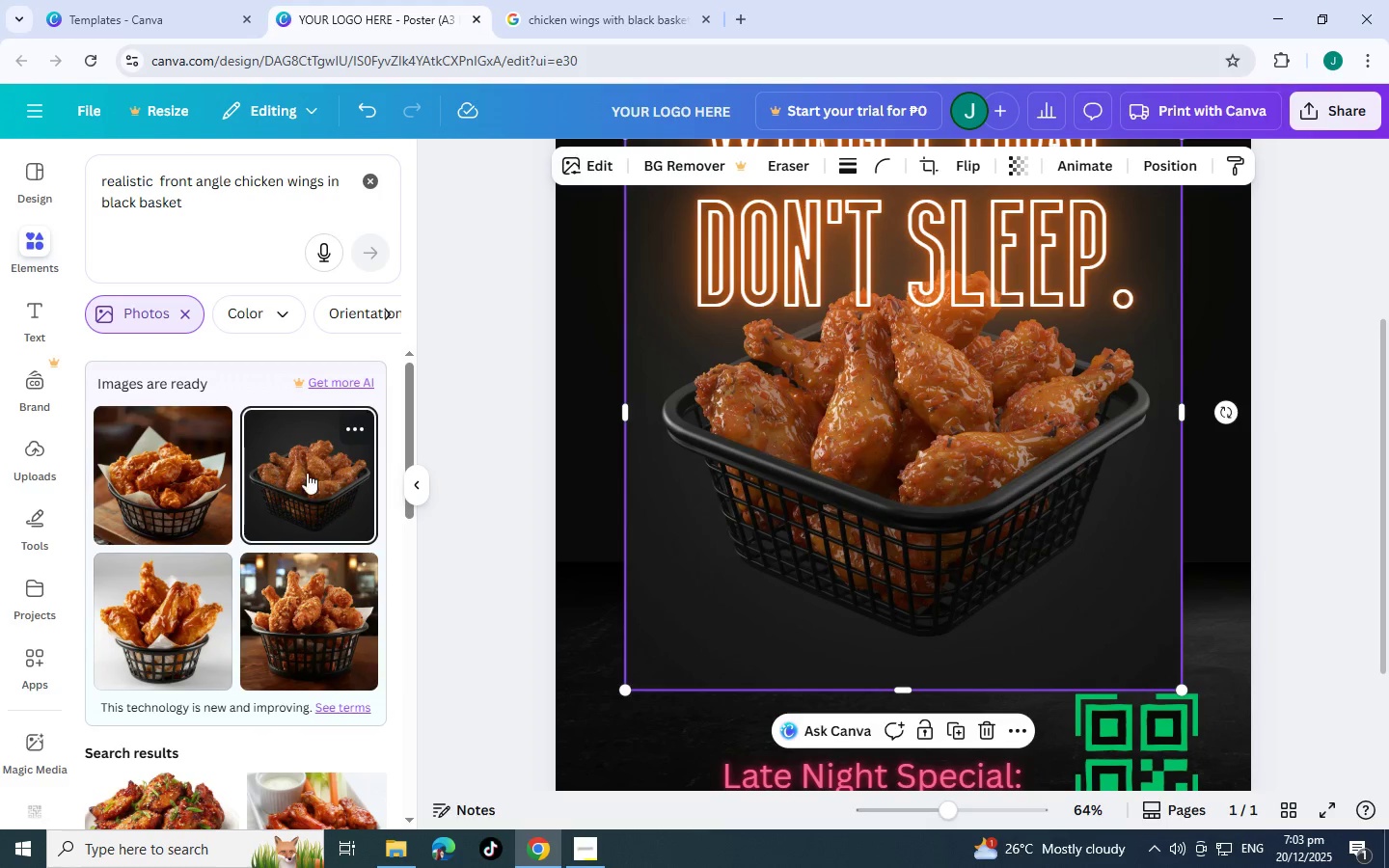 
scroll: coordinate [756, 494], scroll_direction: up, amount: 2.0
 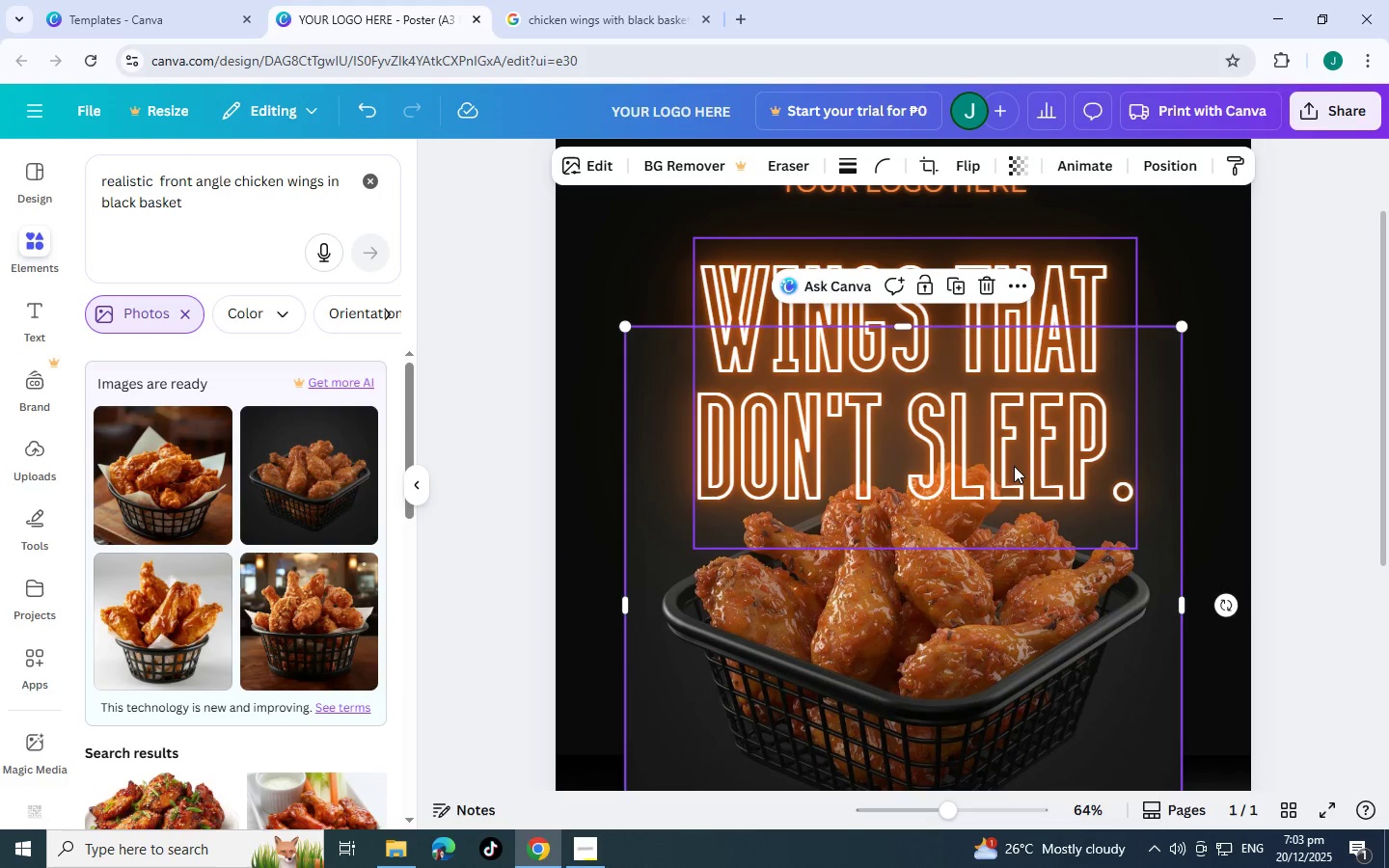 
key(Delete)
 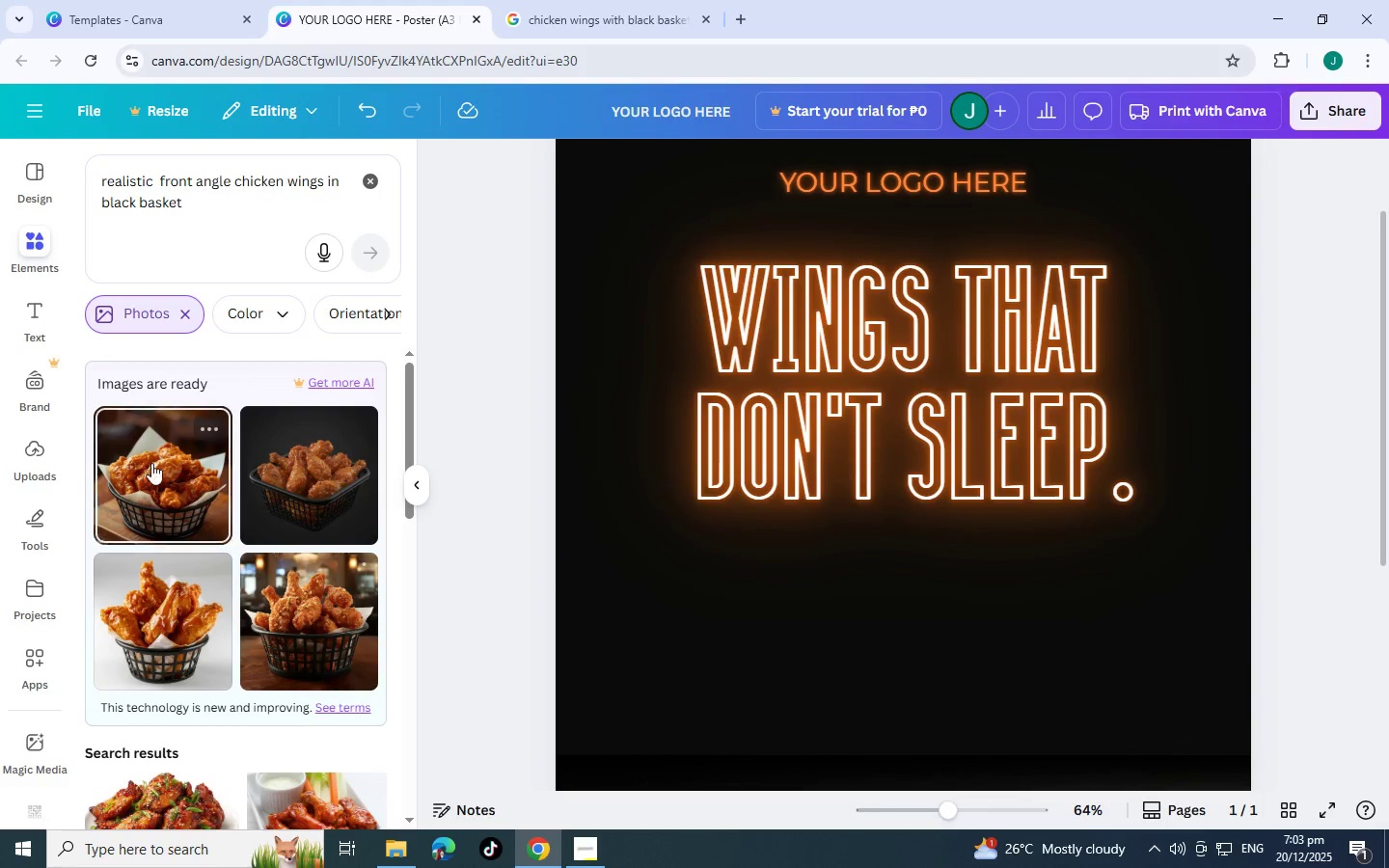 
left_click([155, 463])
 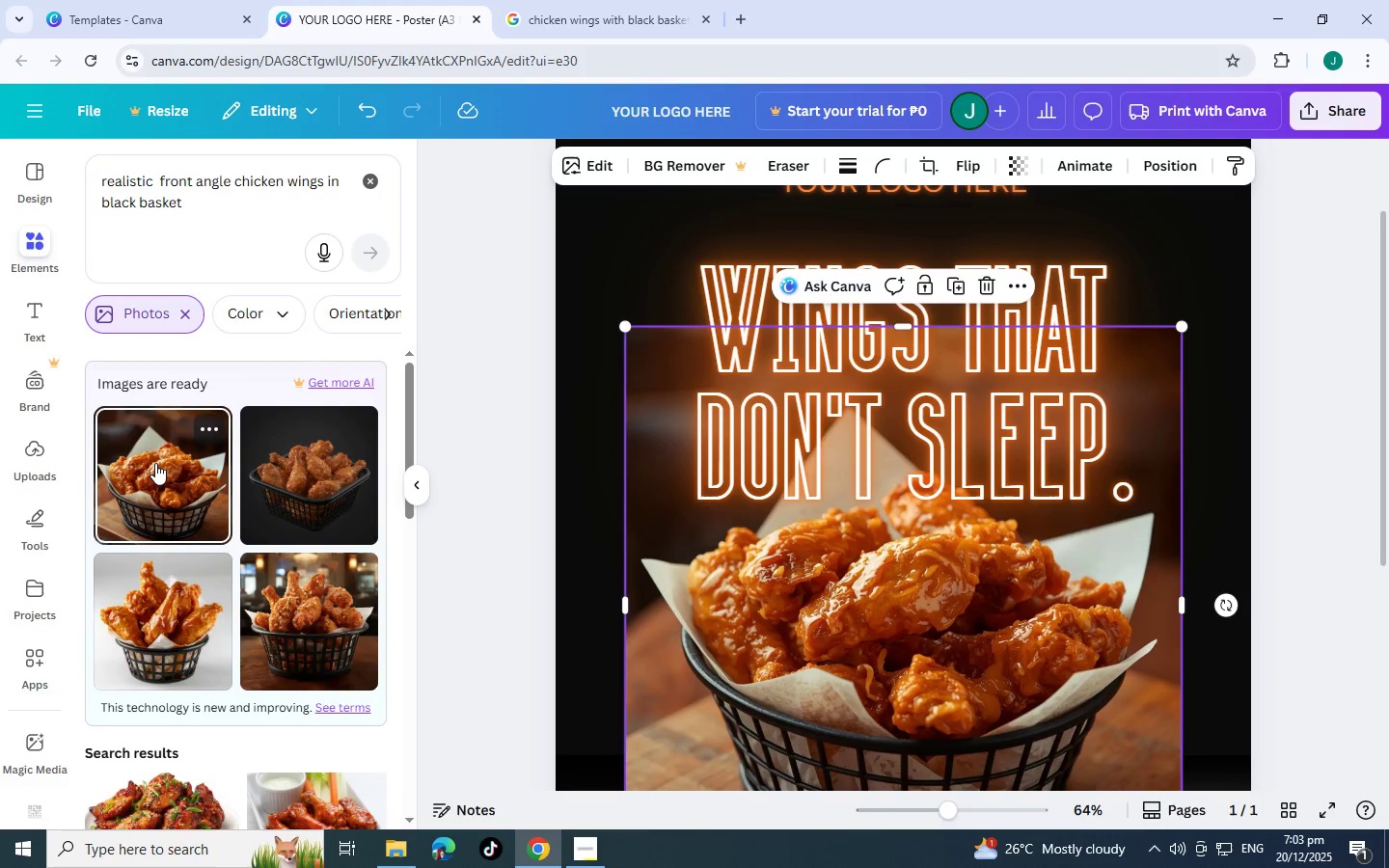 
key(Delete)
 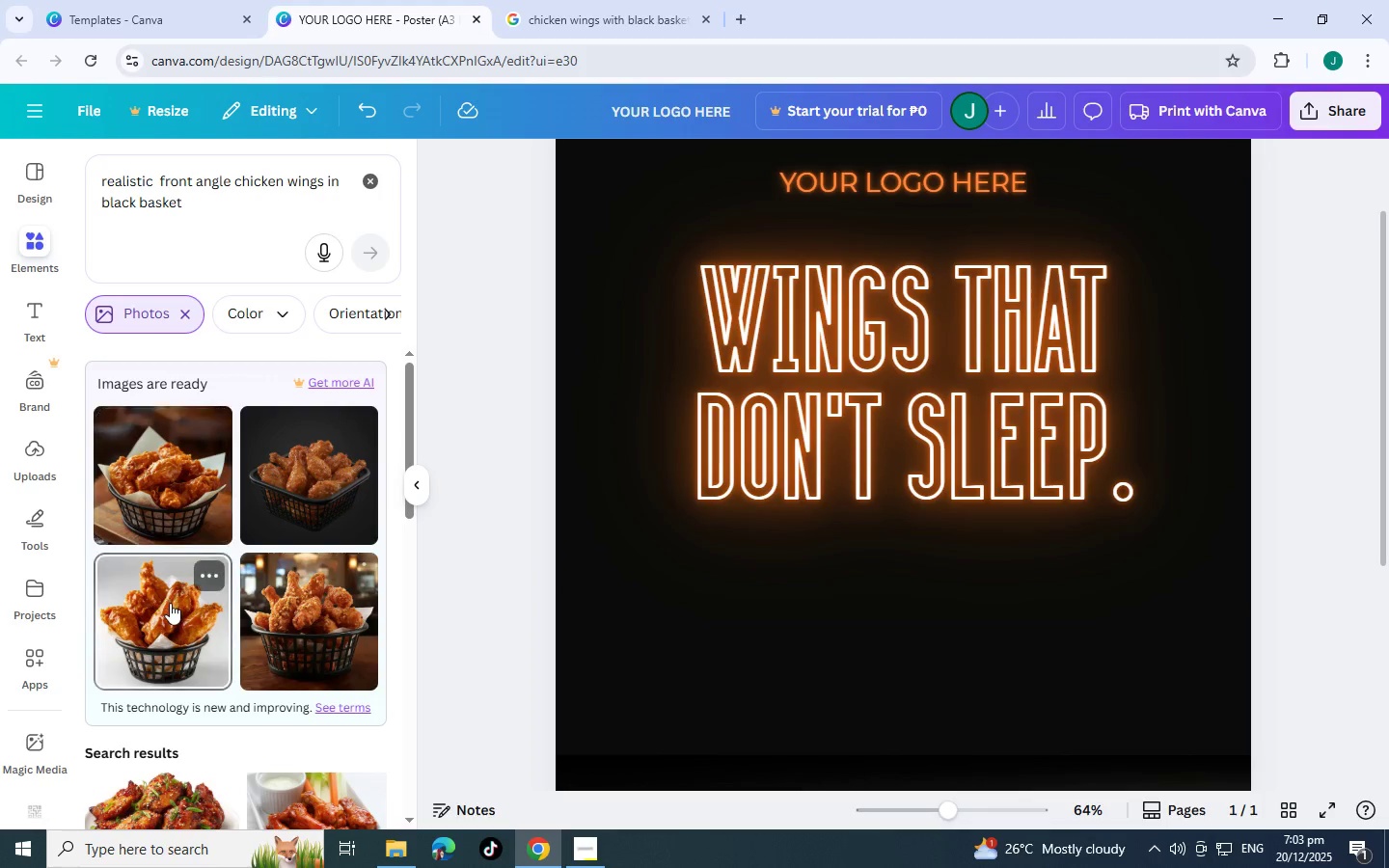 
left_click([170, 603])
 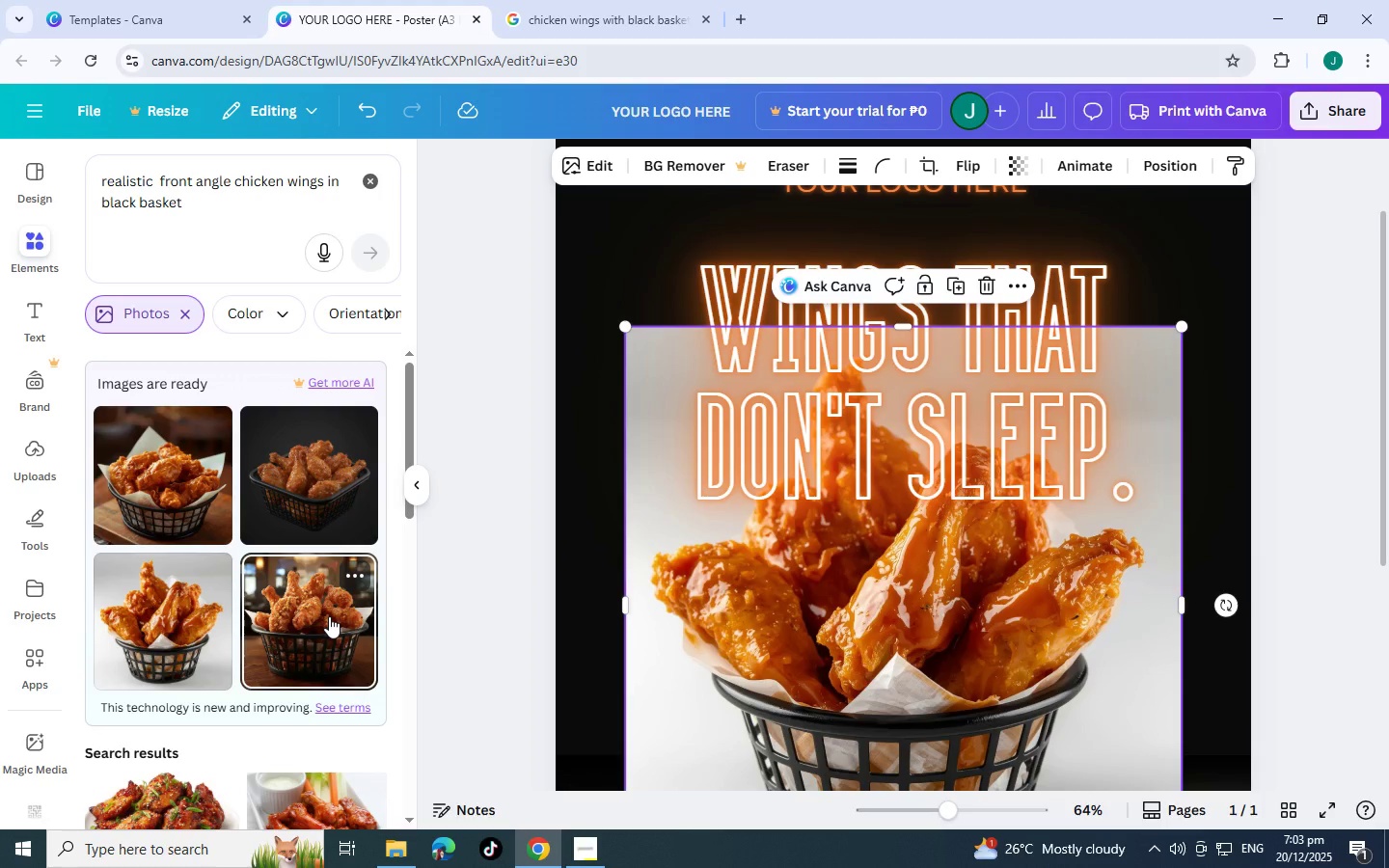 
key(Delete)
 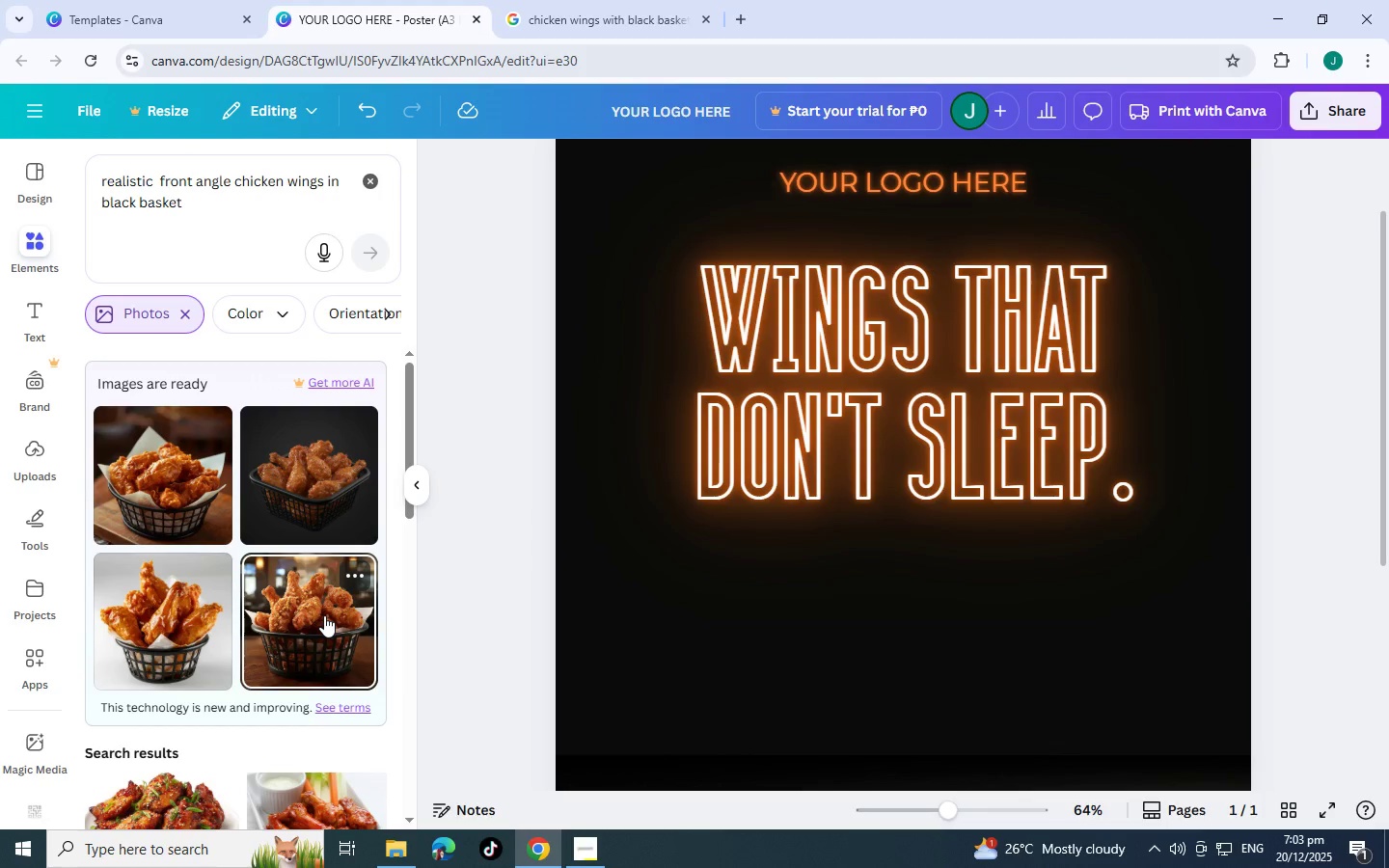 
left_click([324, 615])
 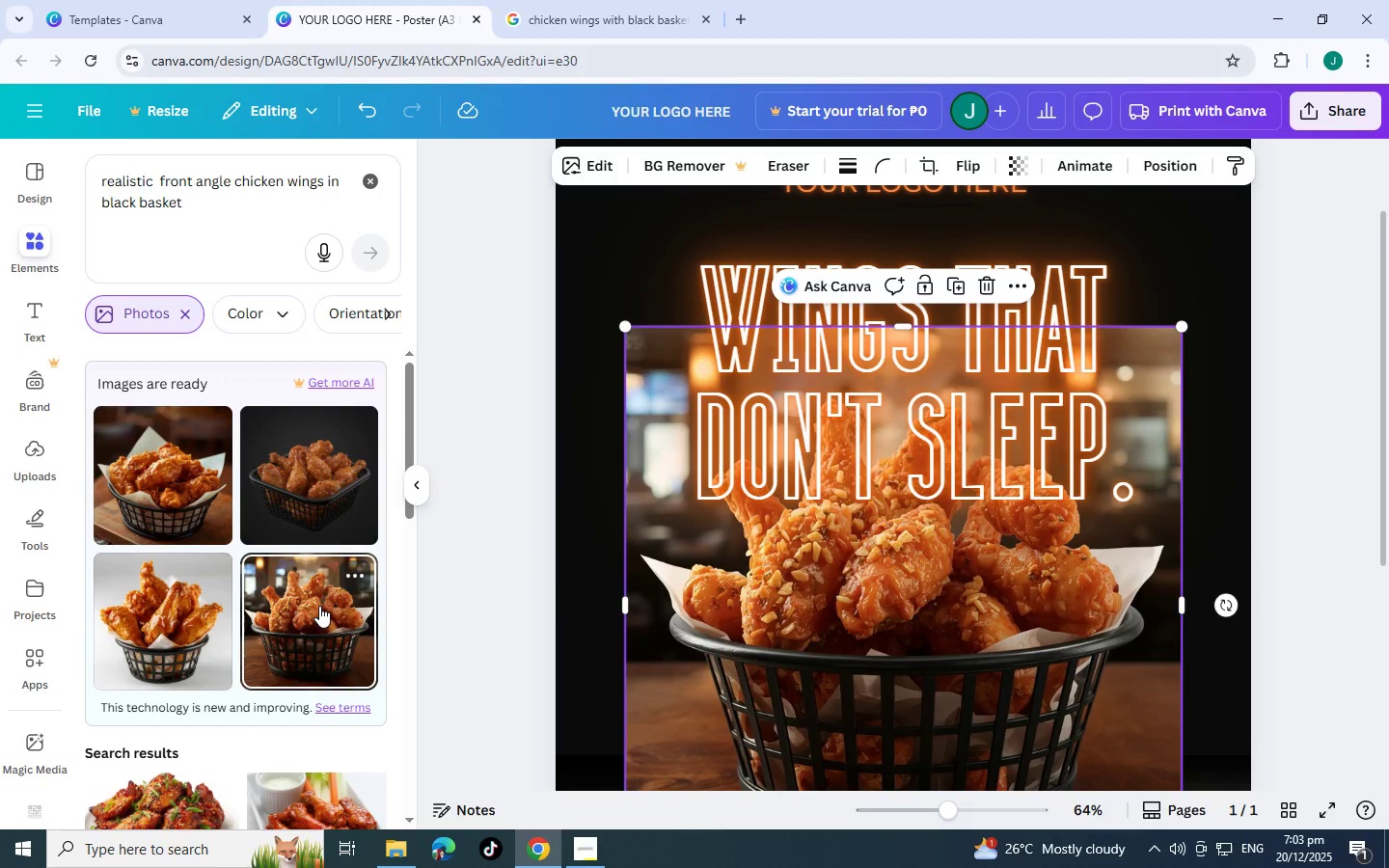 
key(Delete)
 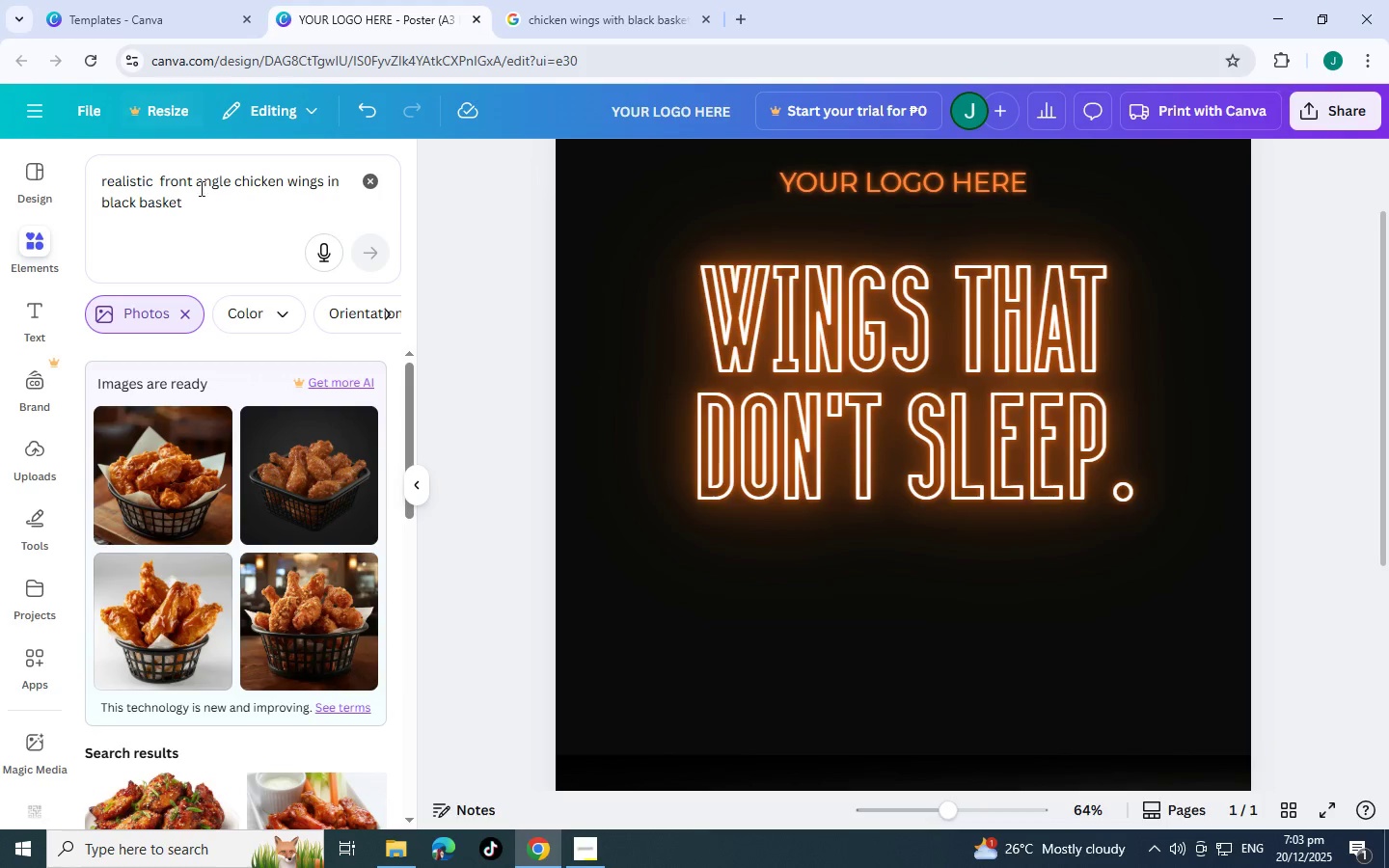 
left_click([203, 196])
 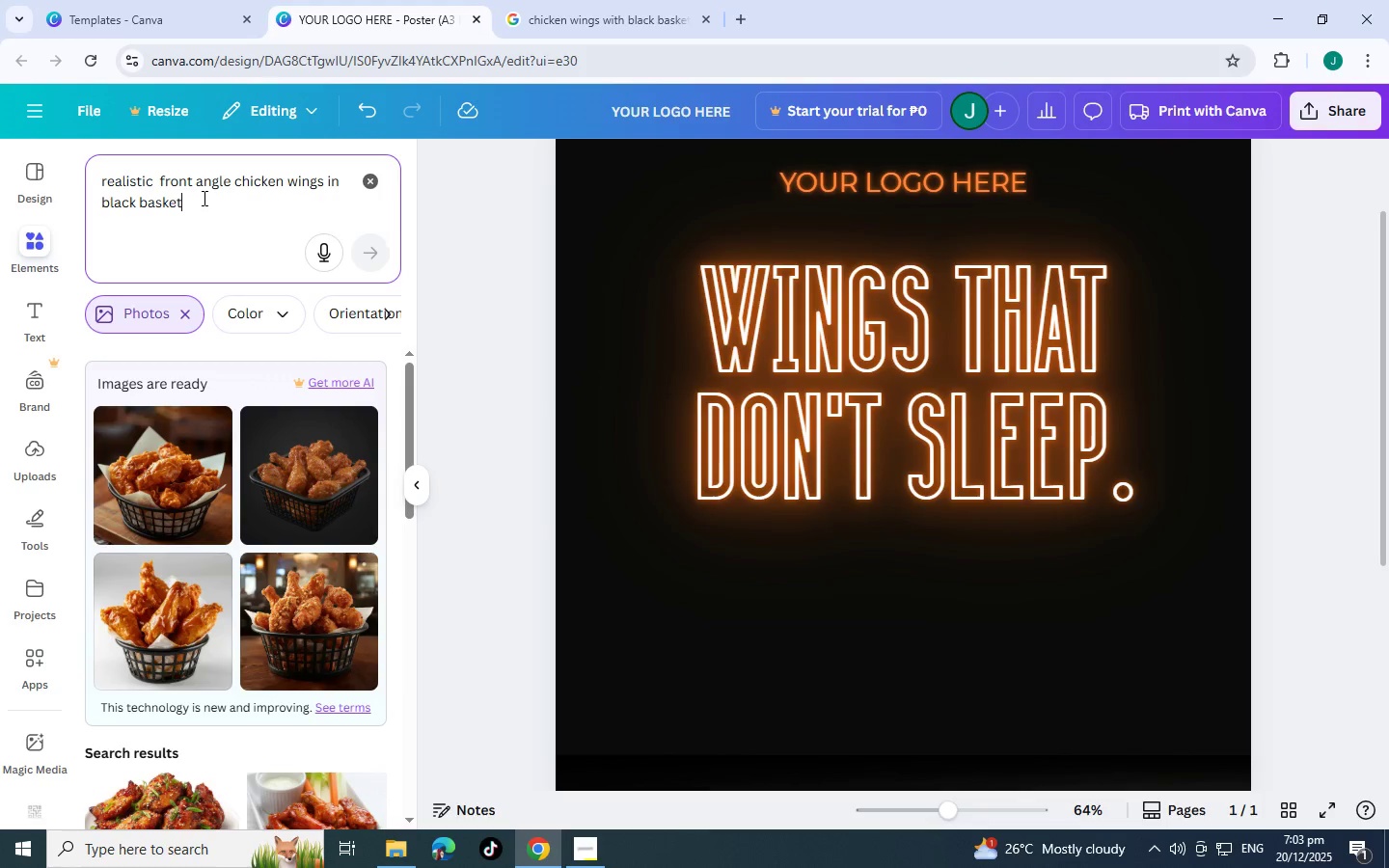 
type( t)
key(Backspace)
type(g)
key(Backspace)
type(with green onions garlic)
 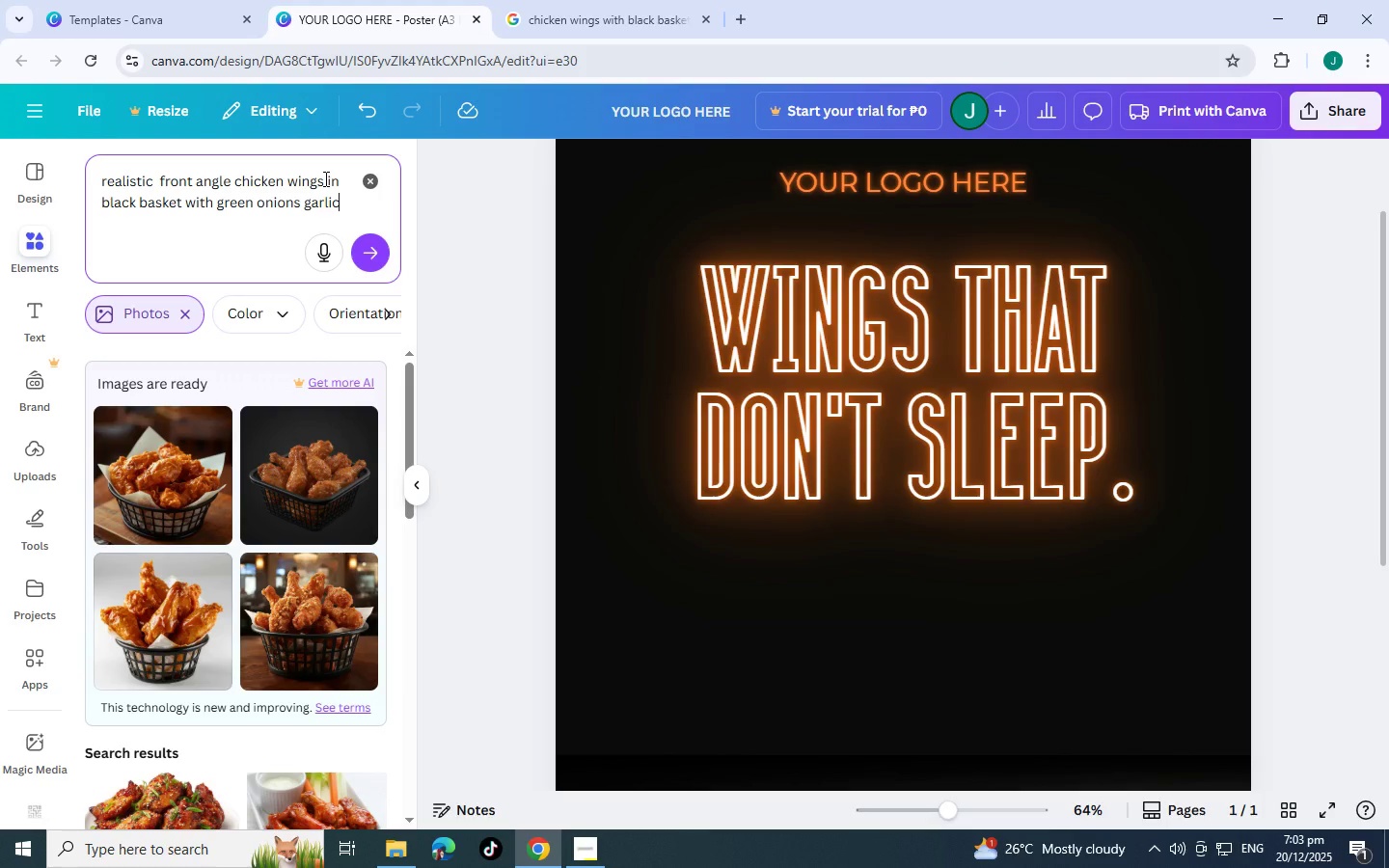 
key(Backspace)
 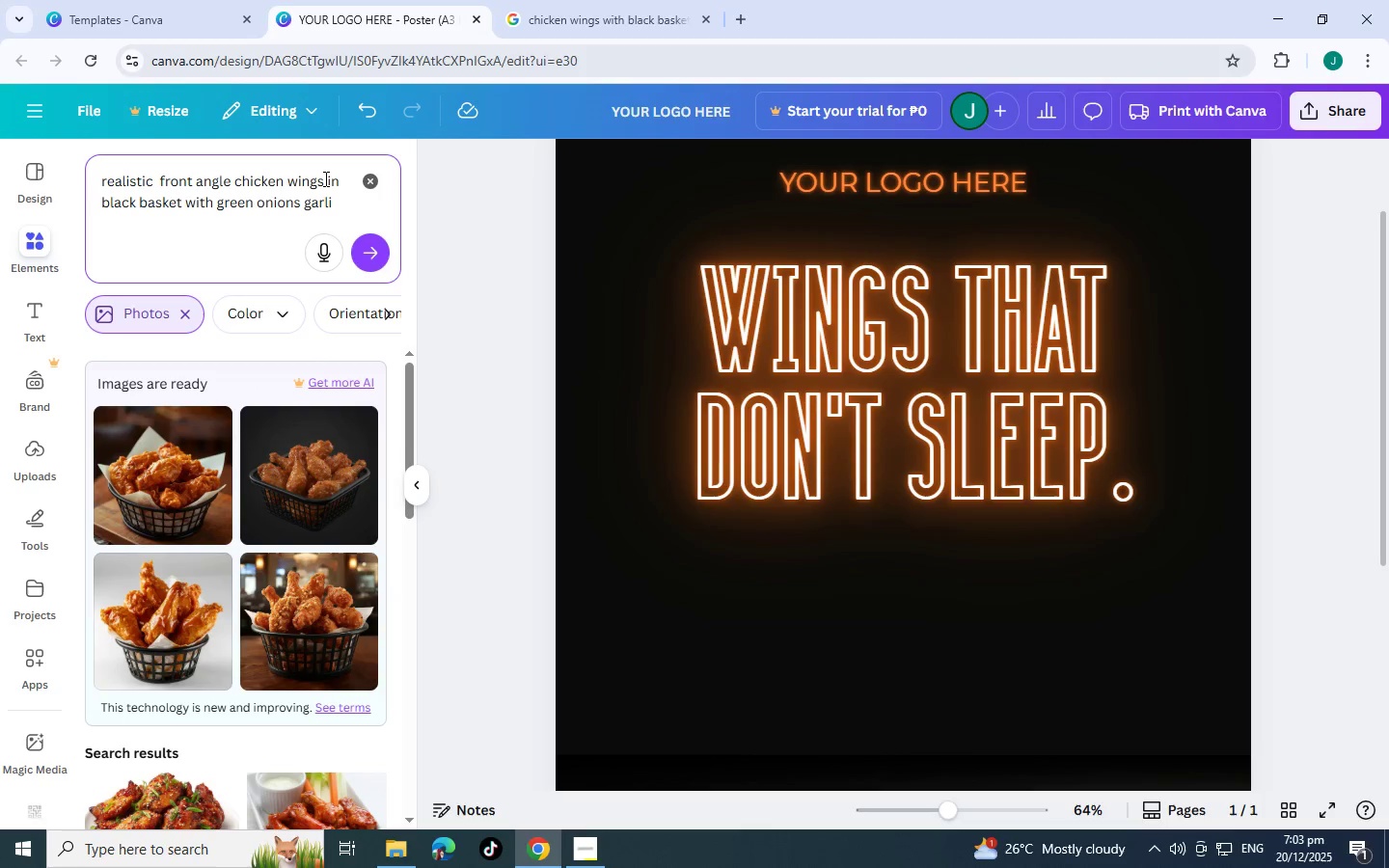 
key(Backspace)
 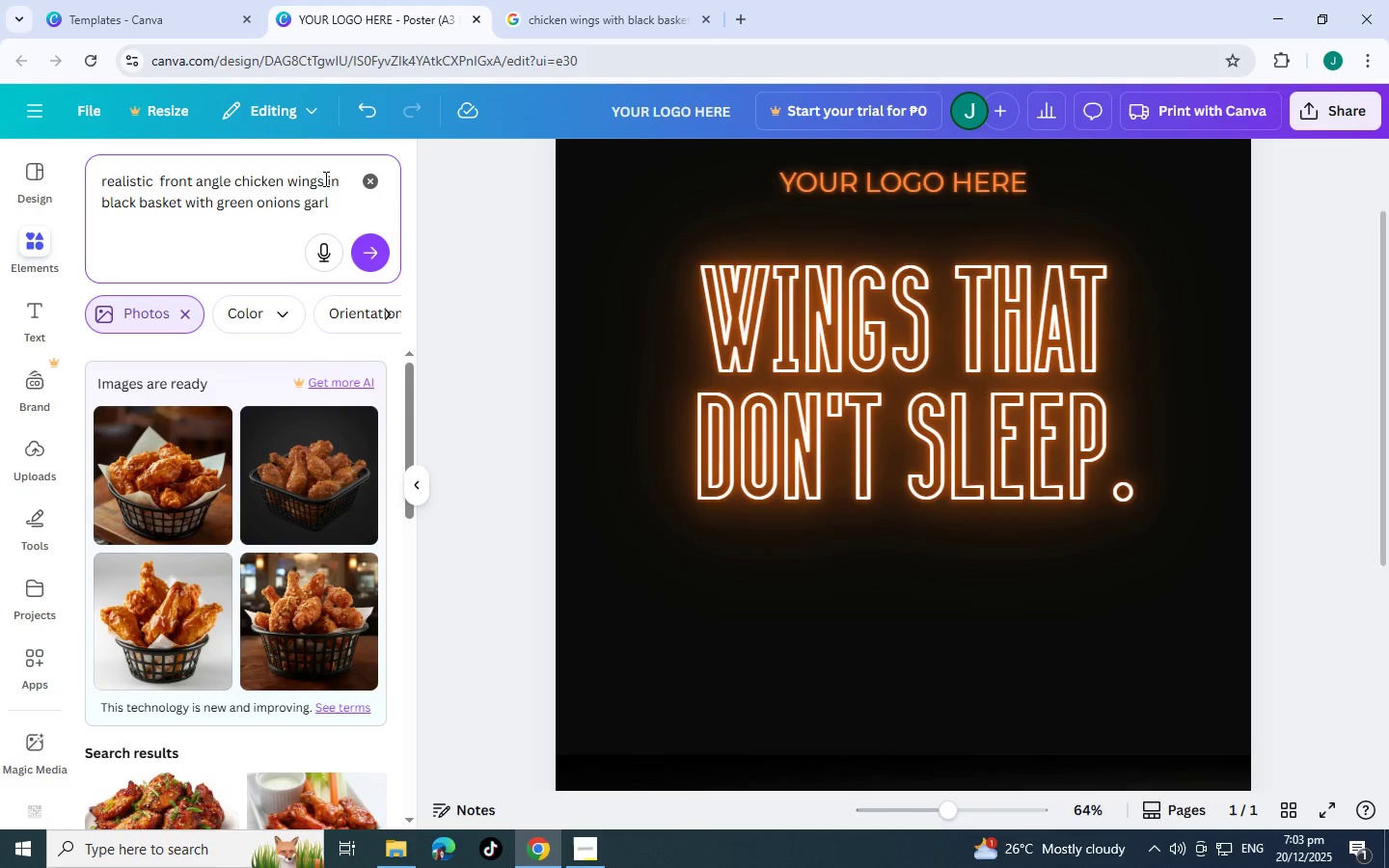 
key(Backspace)
 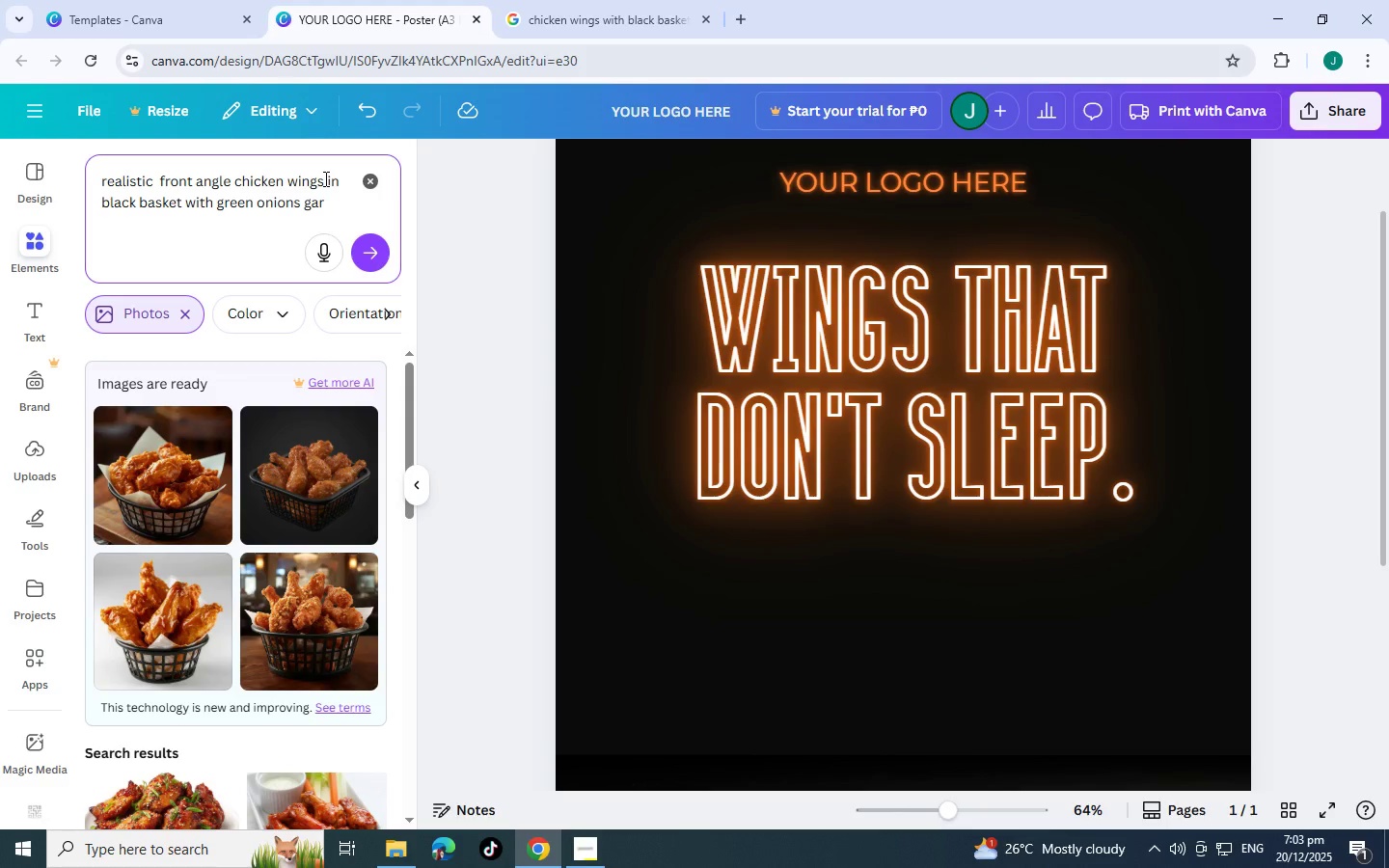 
key(Backspace)
 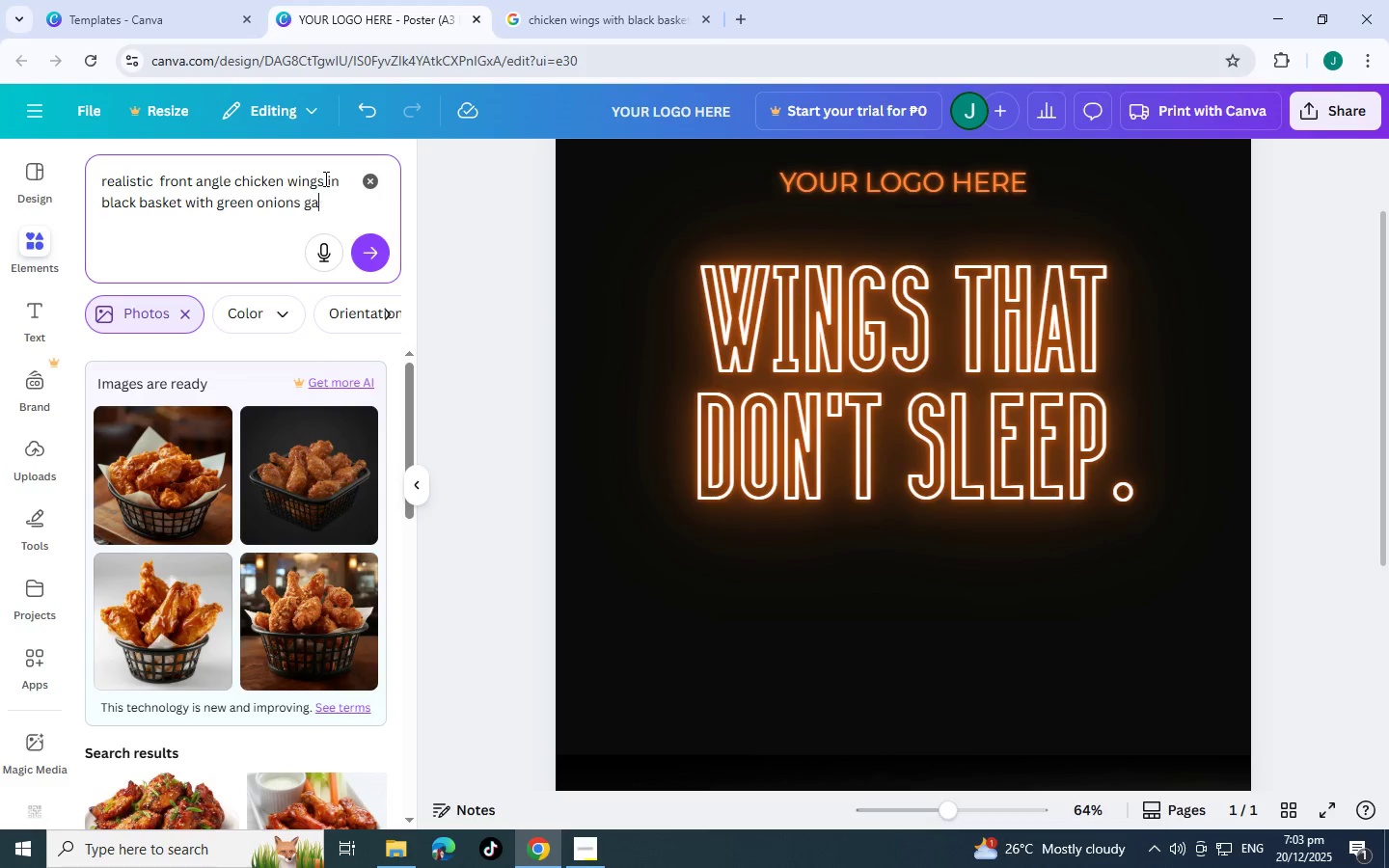 
key(Backspace)
 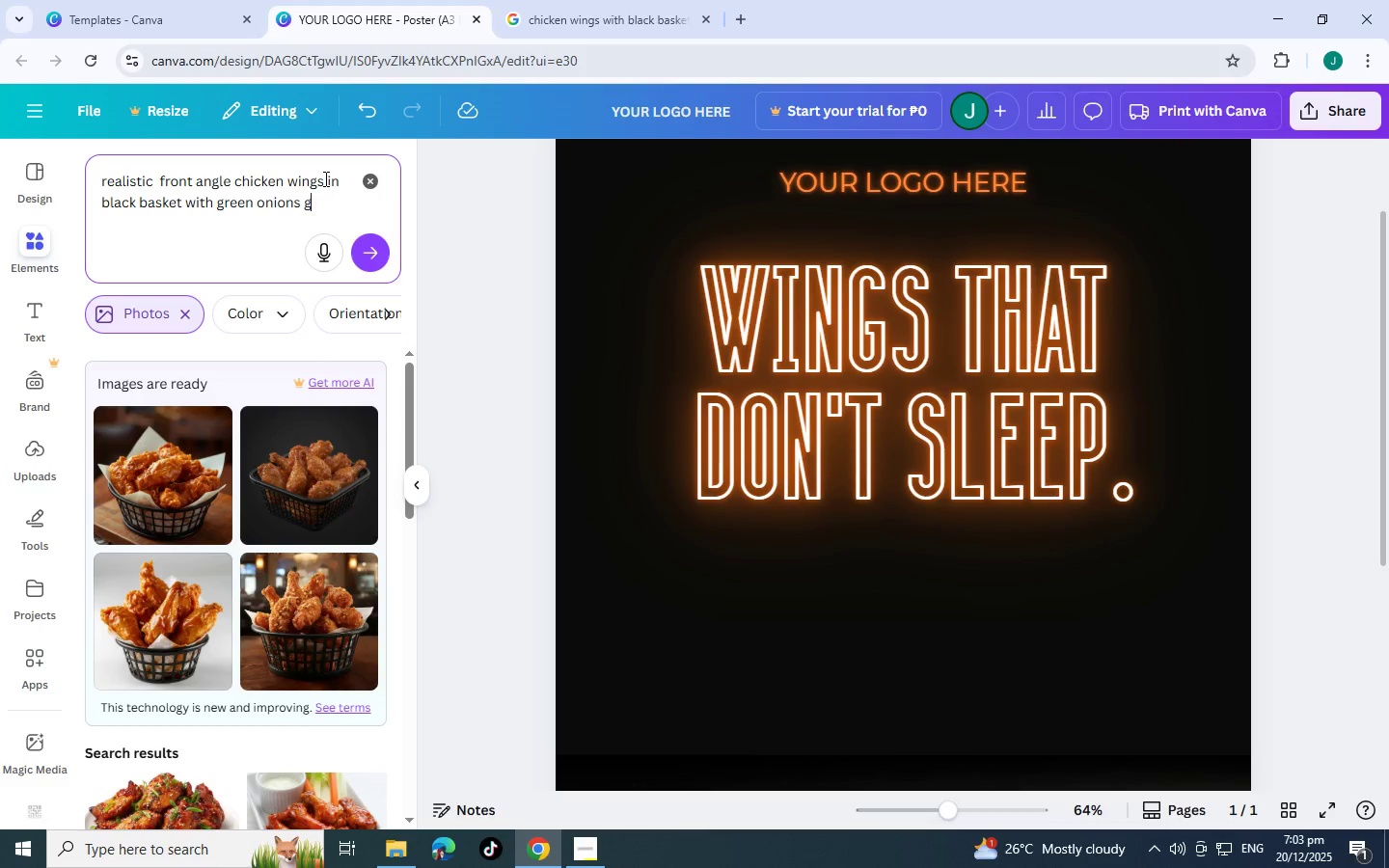 
key(Backspace)
 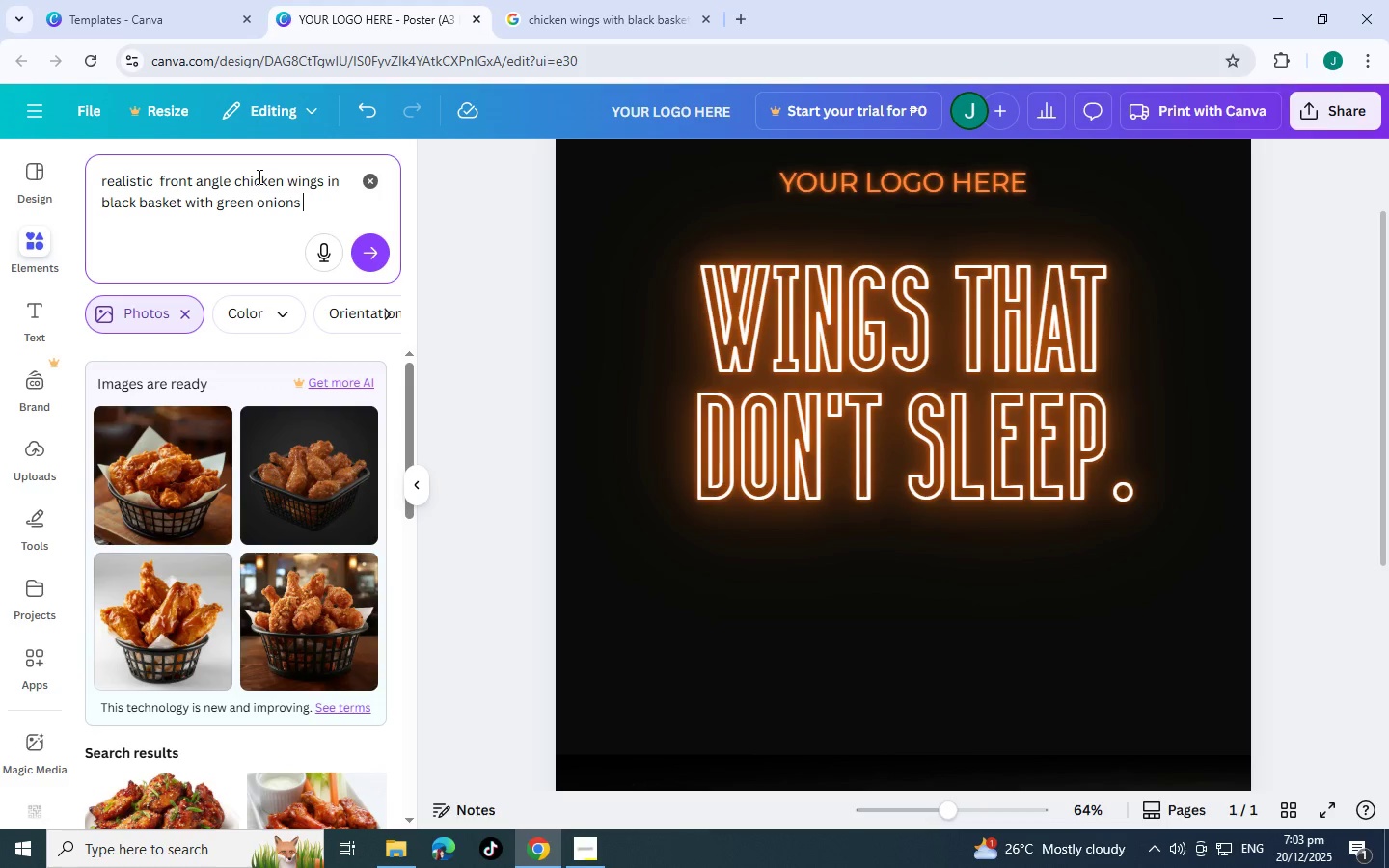 
left_click([237, 180])
 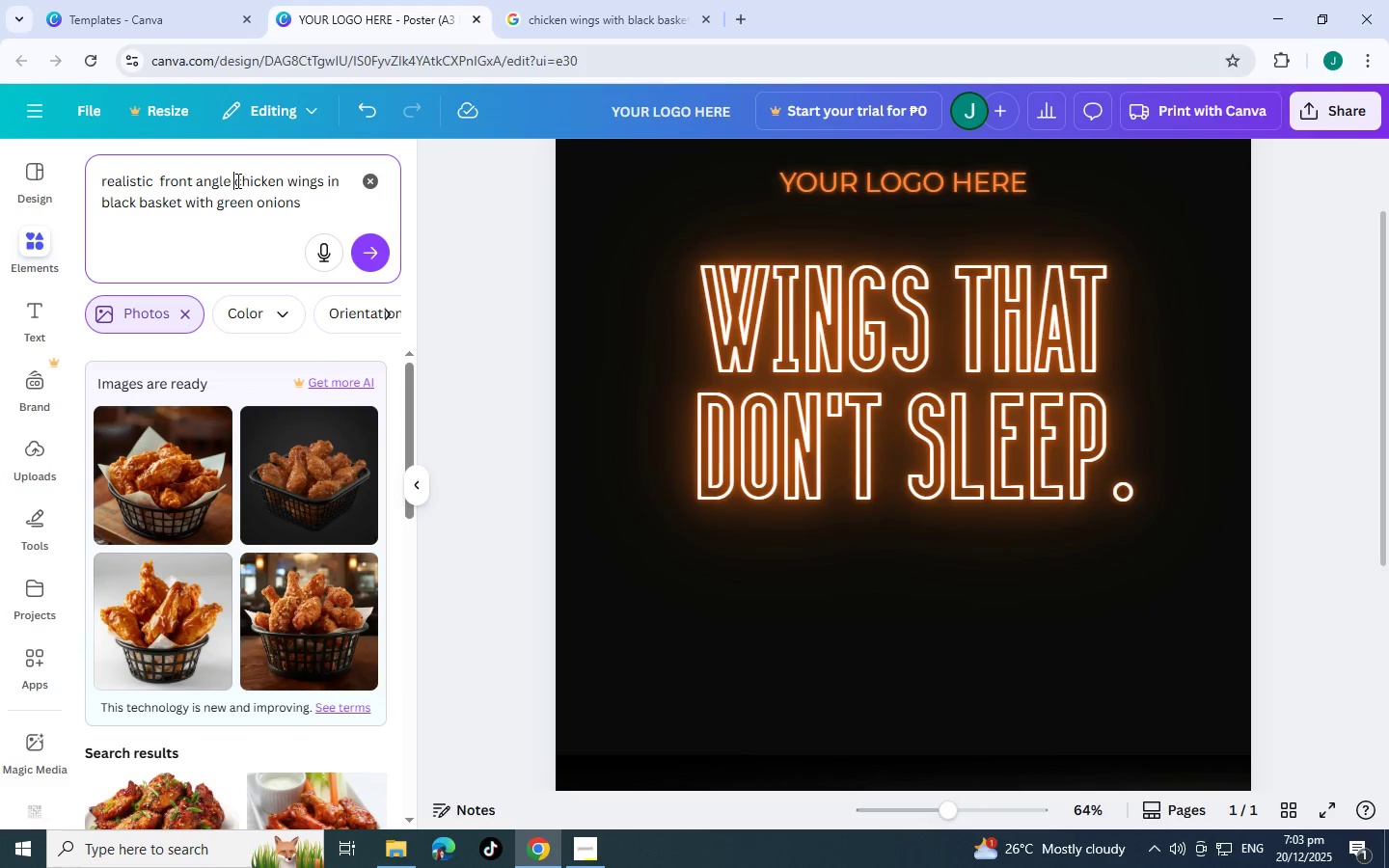 
type(flavored )
 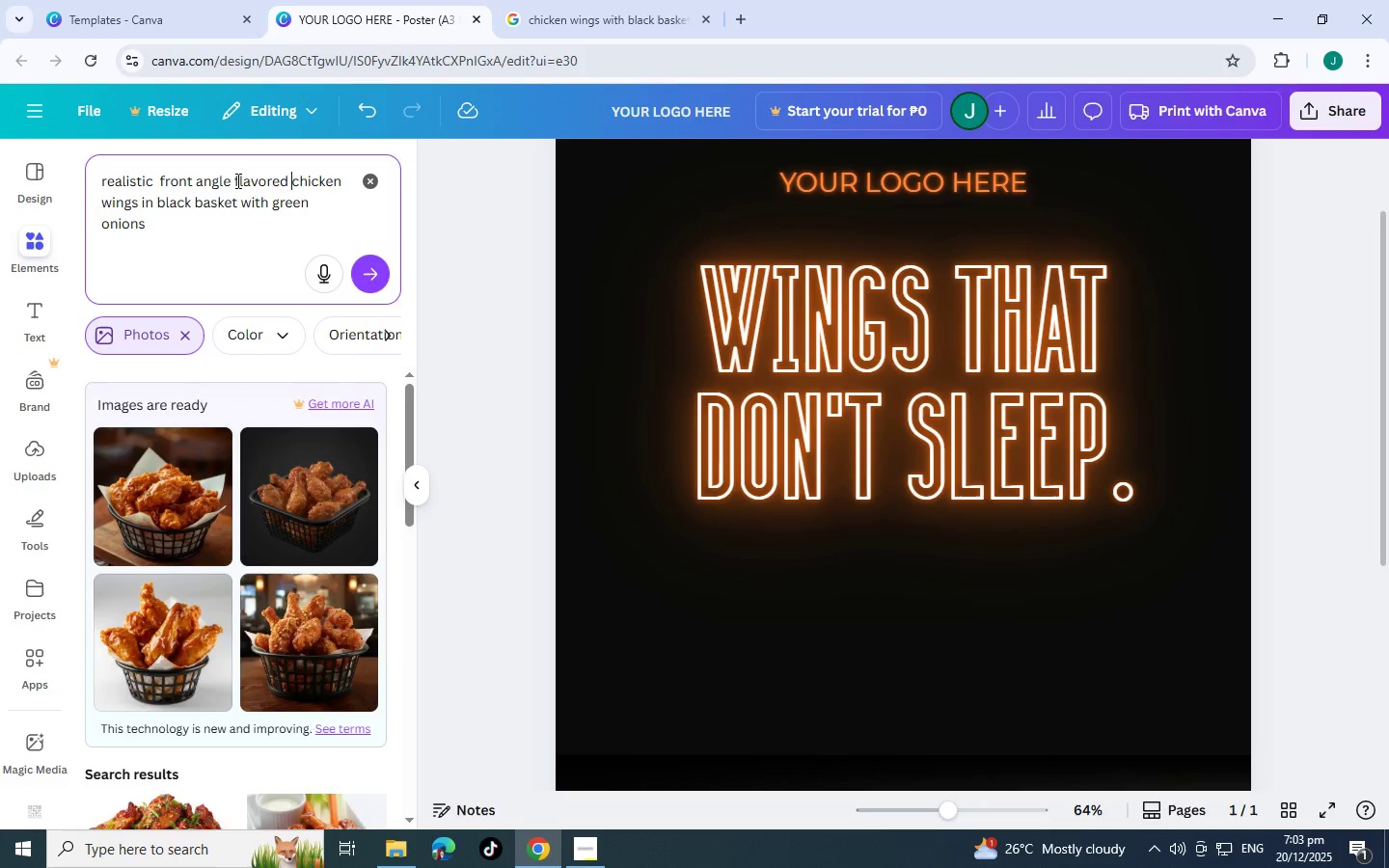 
key(Enter)
 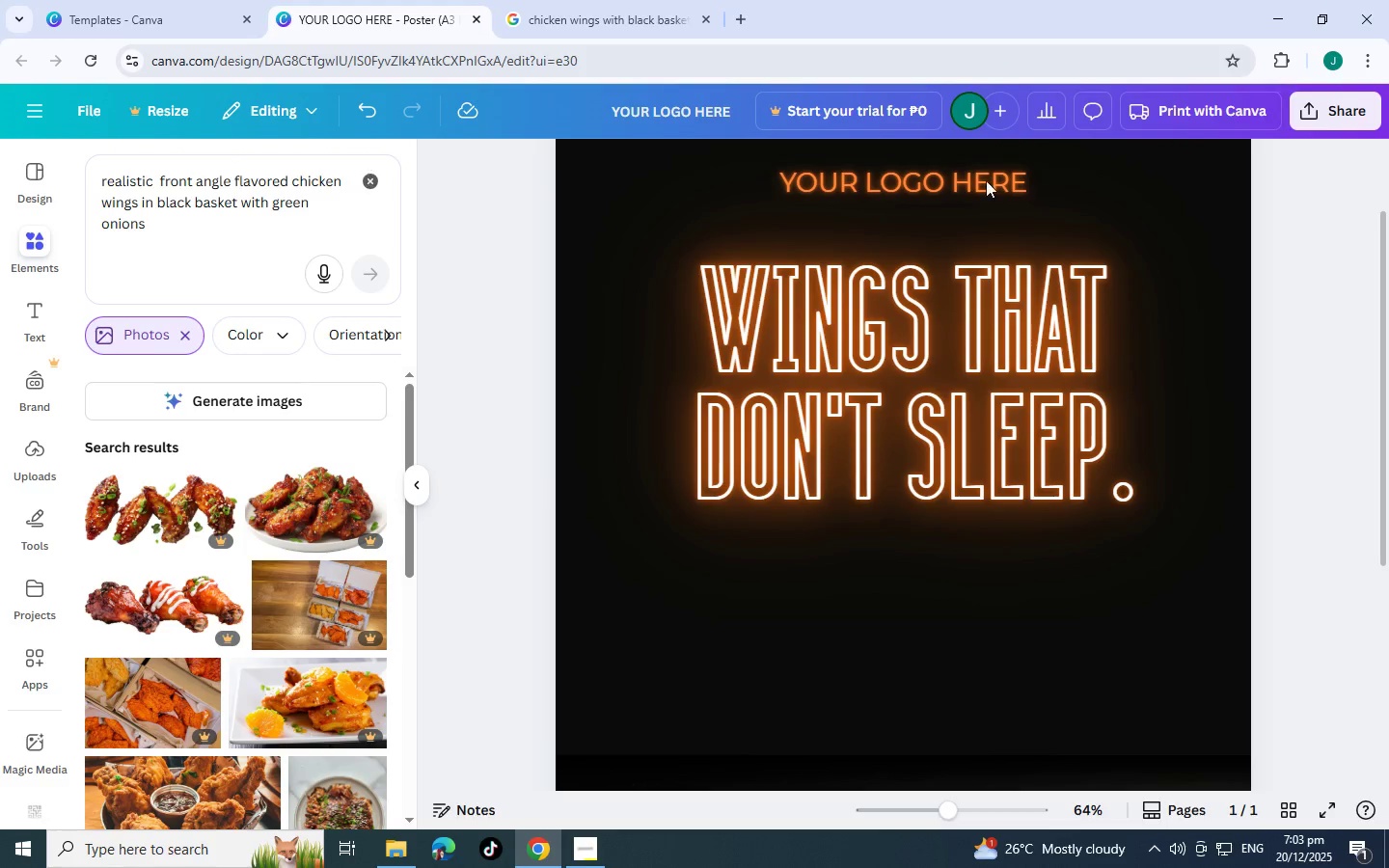 
left_click([282, 403])
 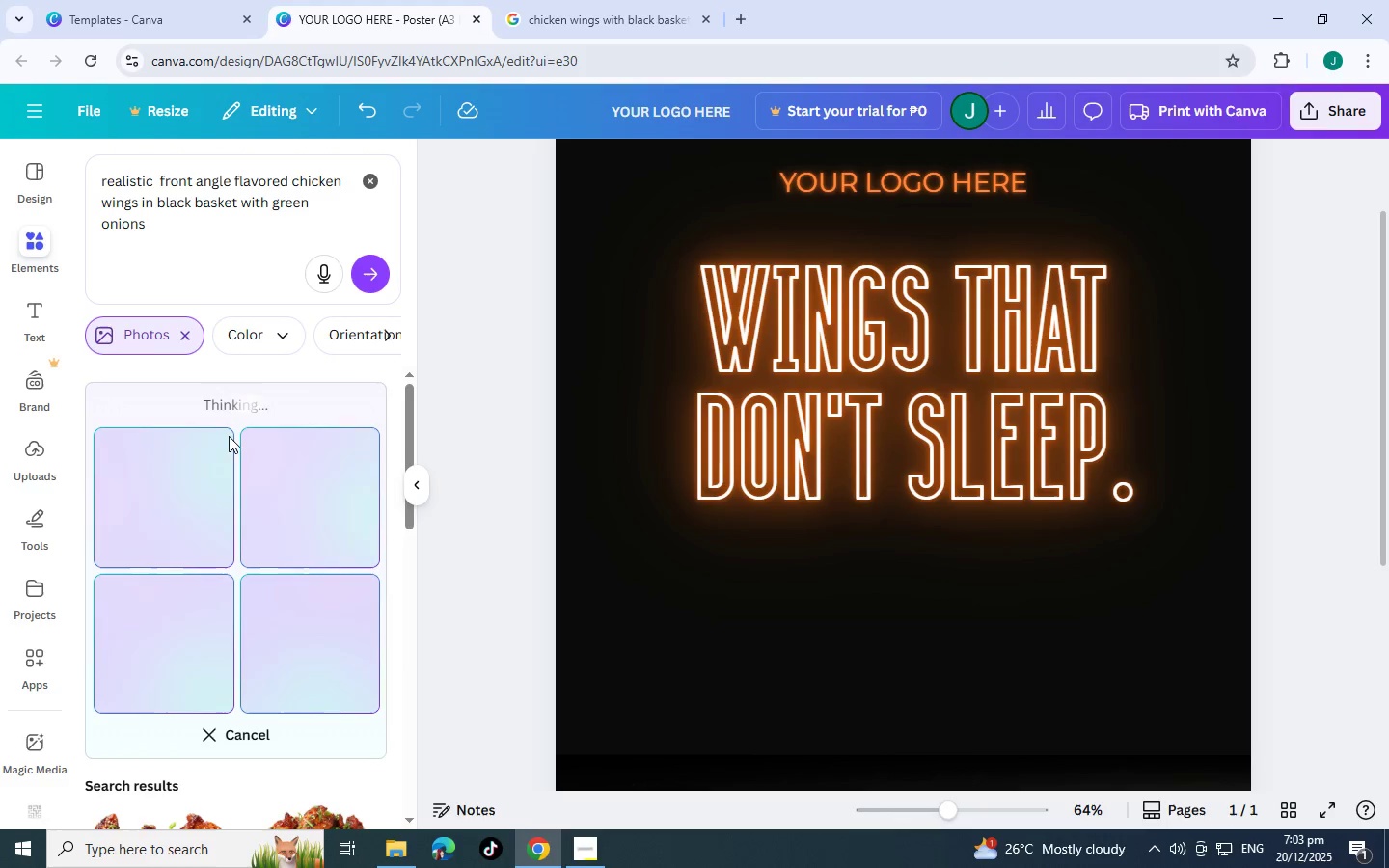 
scroll: coordinate [230, 426], scroll_direction: down, amount: 1.0
 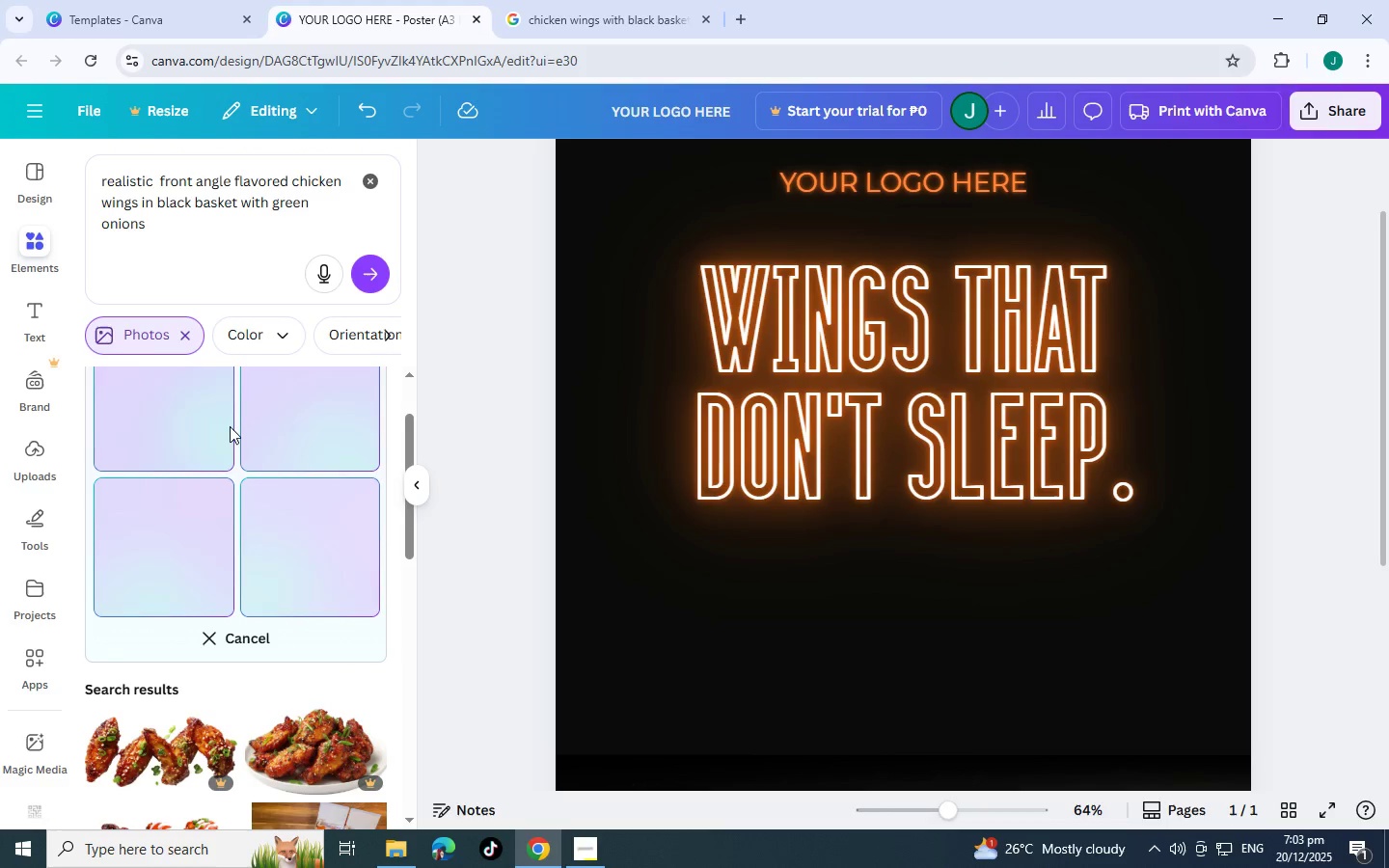 
scroll: coordinate [230, 426], scroll_direction: up, amount: 1.0
 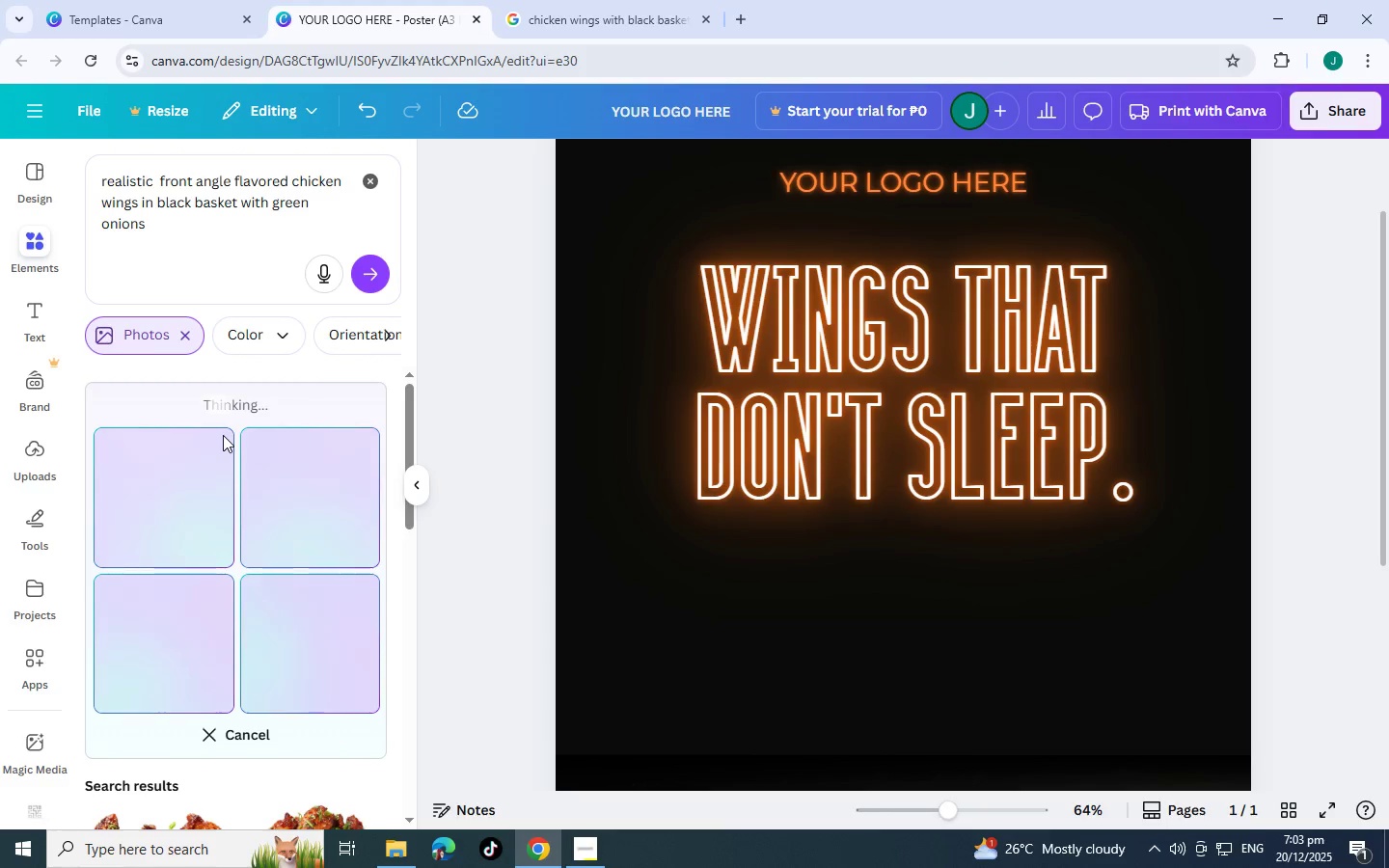 
mouse_move([243, 468])
 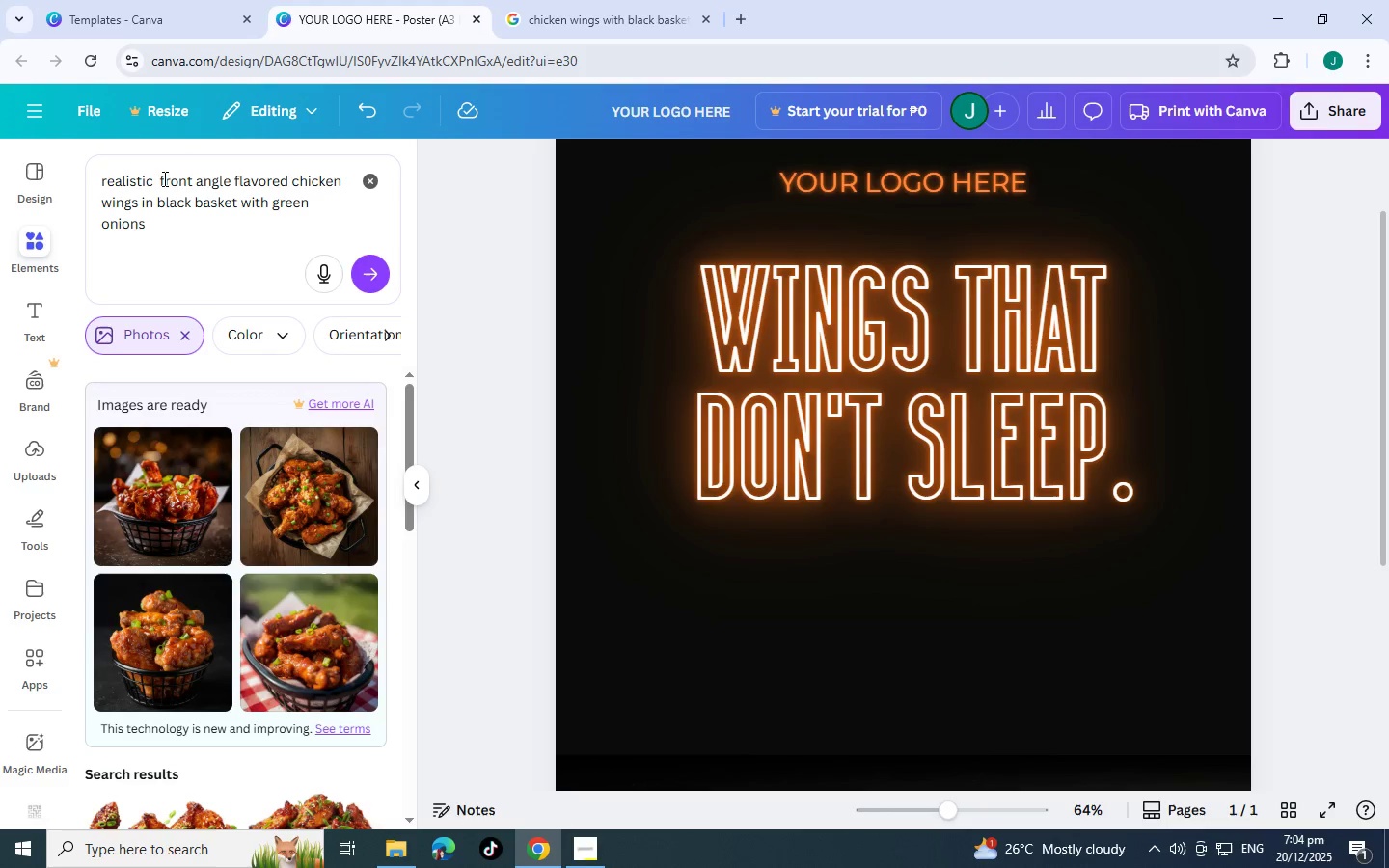 
left_click_drag(start_coordinate=[160, 178], to_coordinate=[230, 178])
 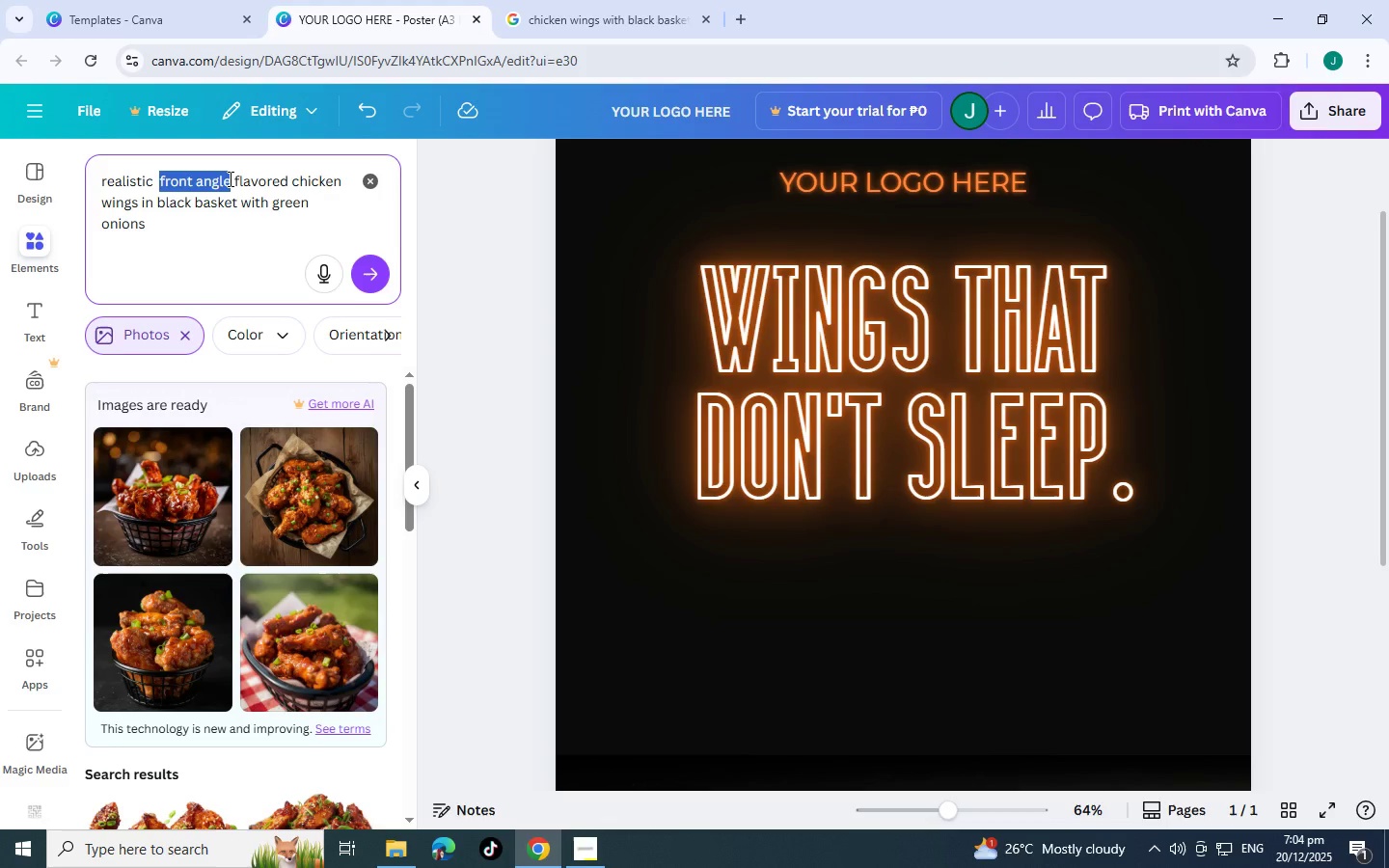 
key(Backspace)
 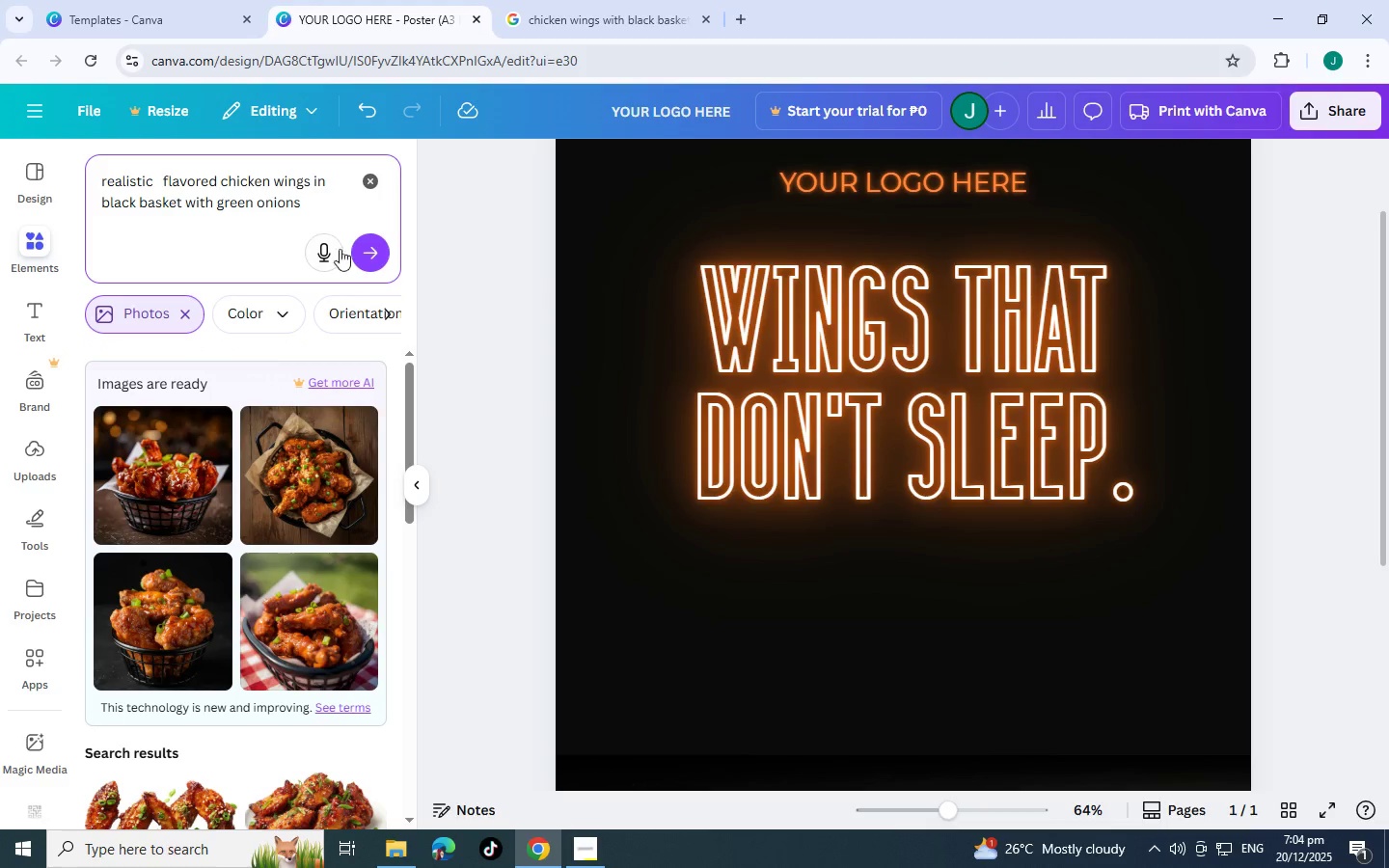 
left_click([368, 235])
 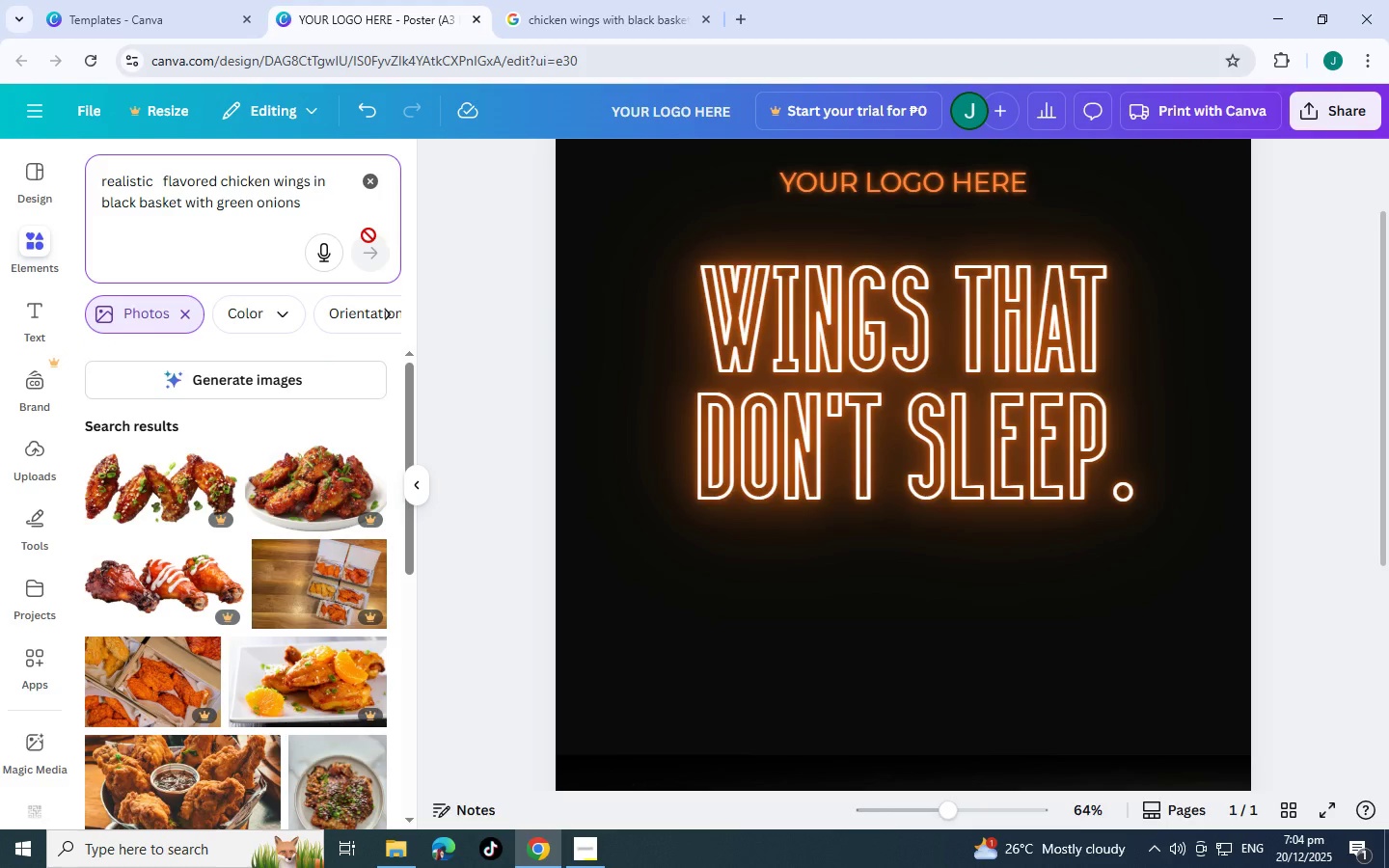 
left_click([202, 383])
 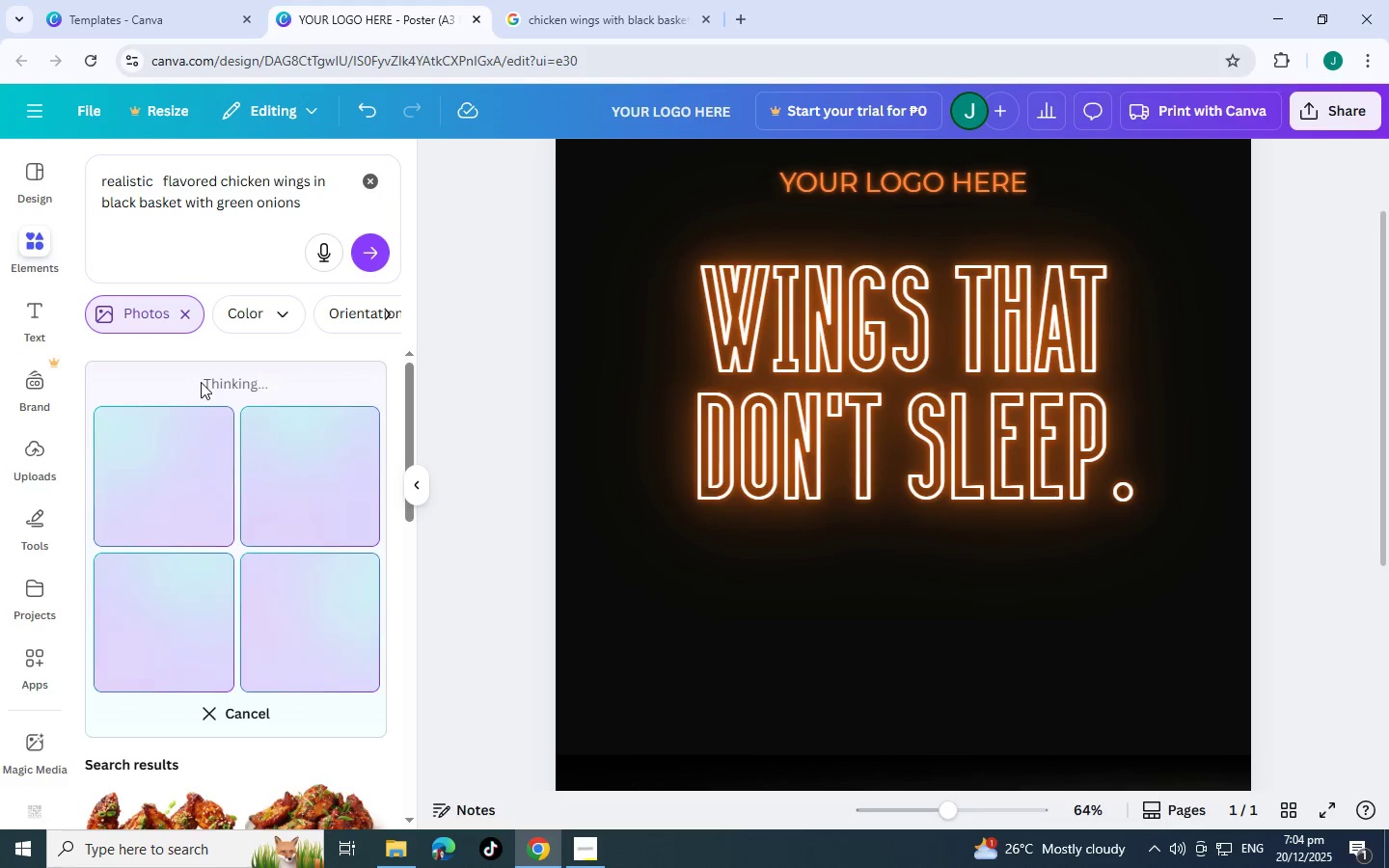 
wait(14.05)
 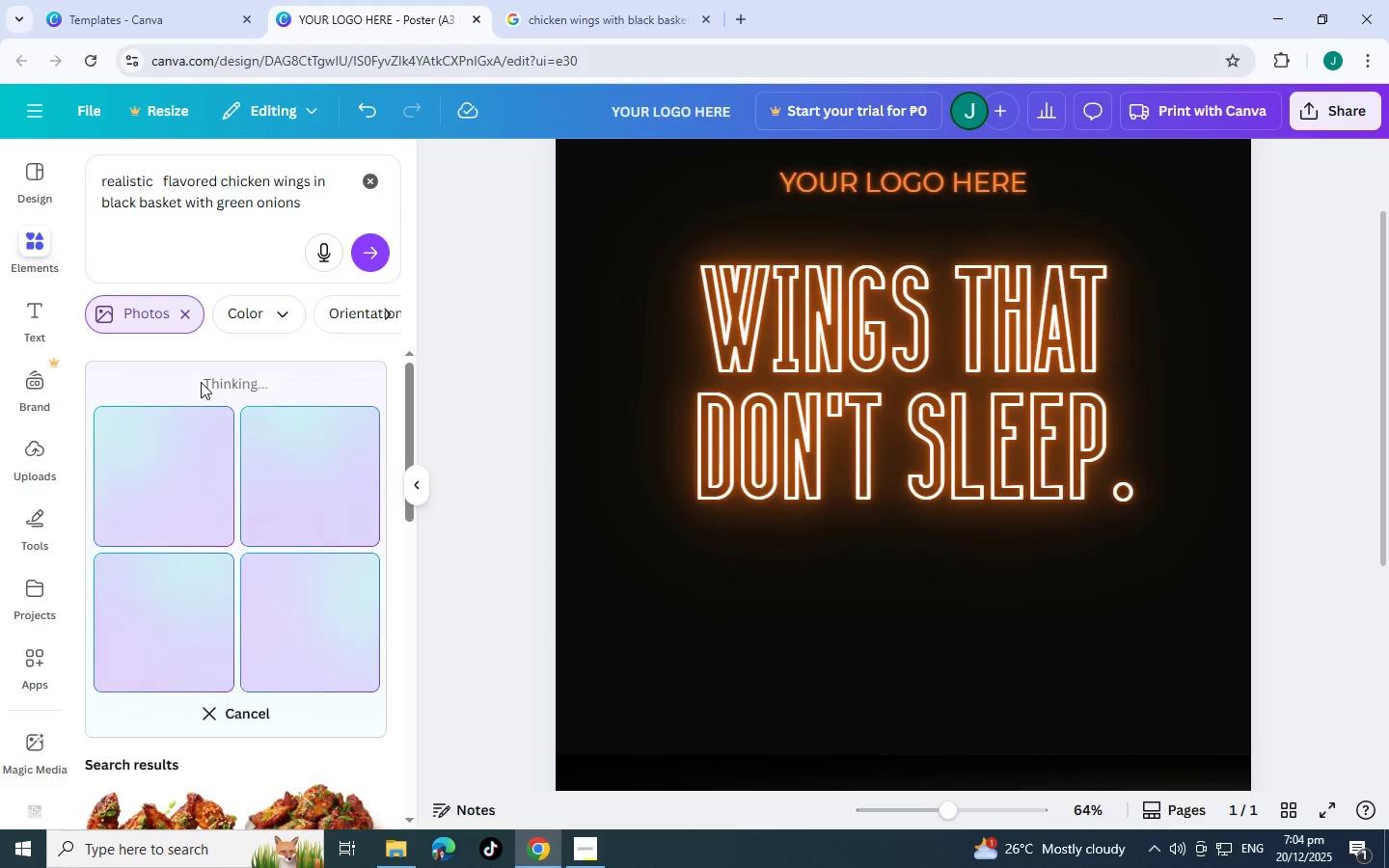 
left_click([151, 180])
 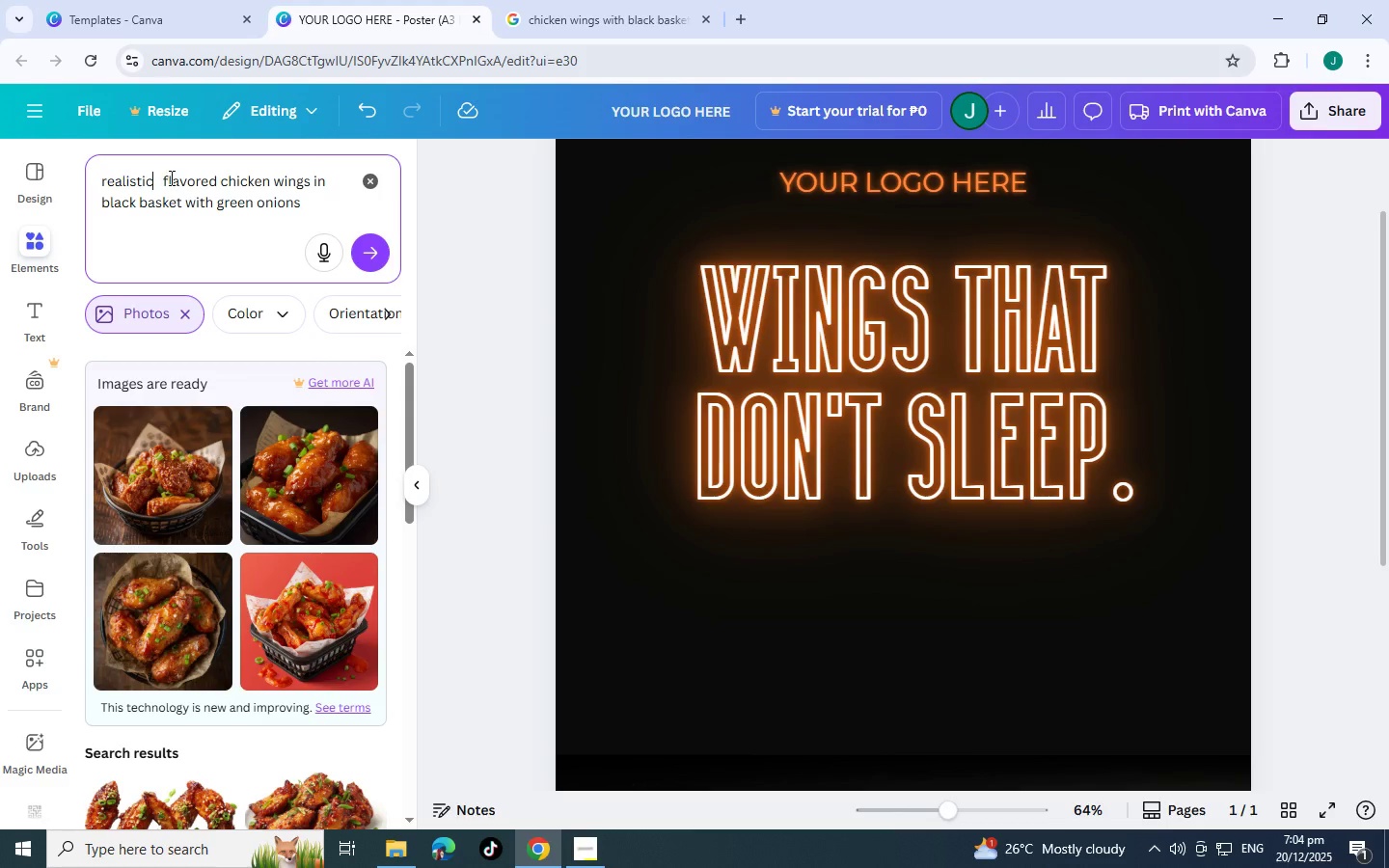 
type( siod)
key(Backspace)
key(Backspace)
type(de angled)
 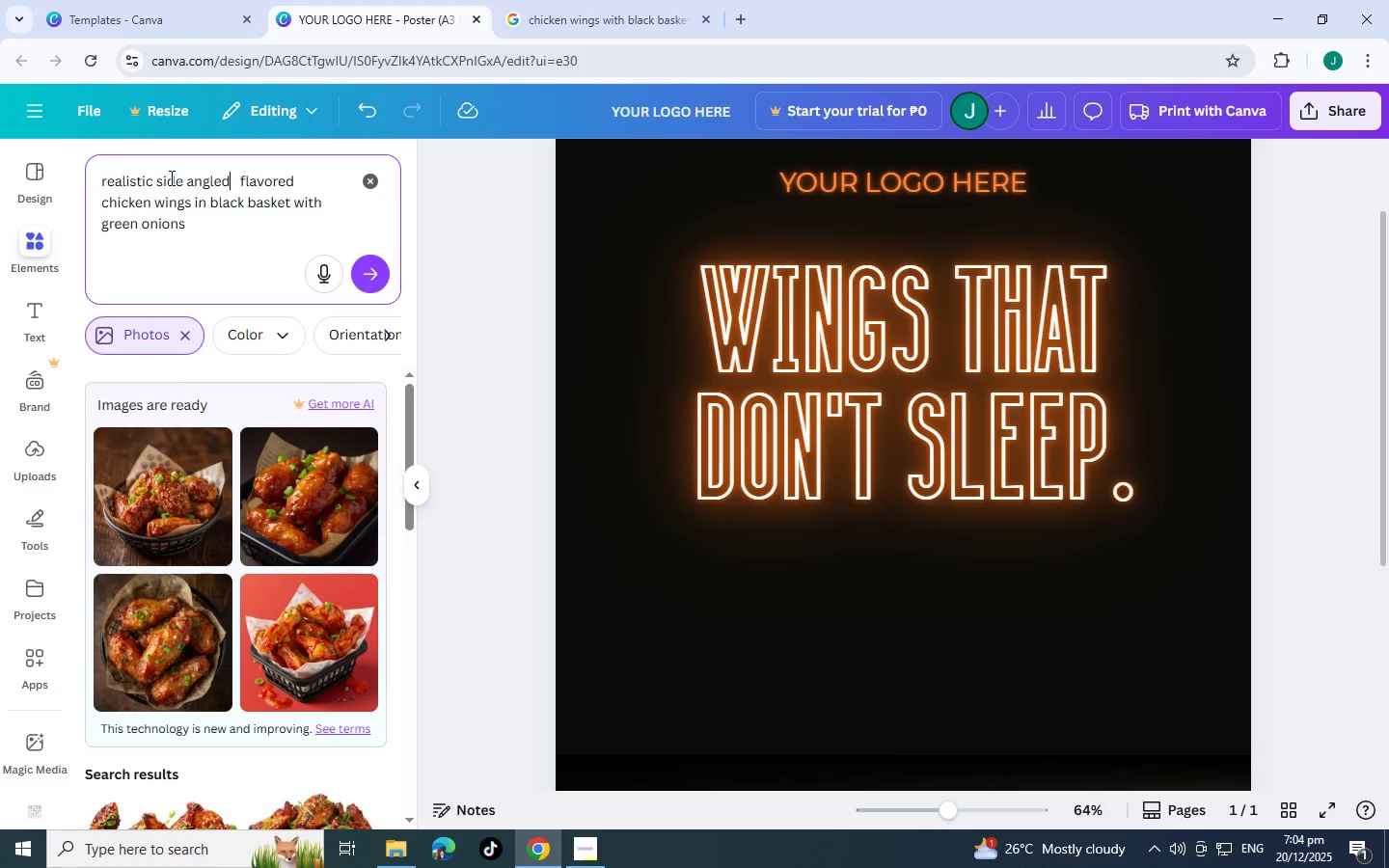 
key(Enter)
 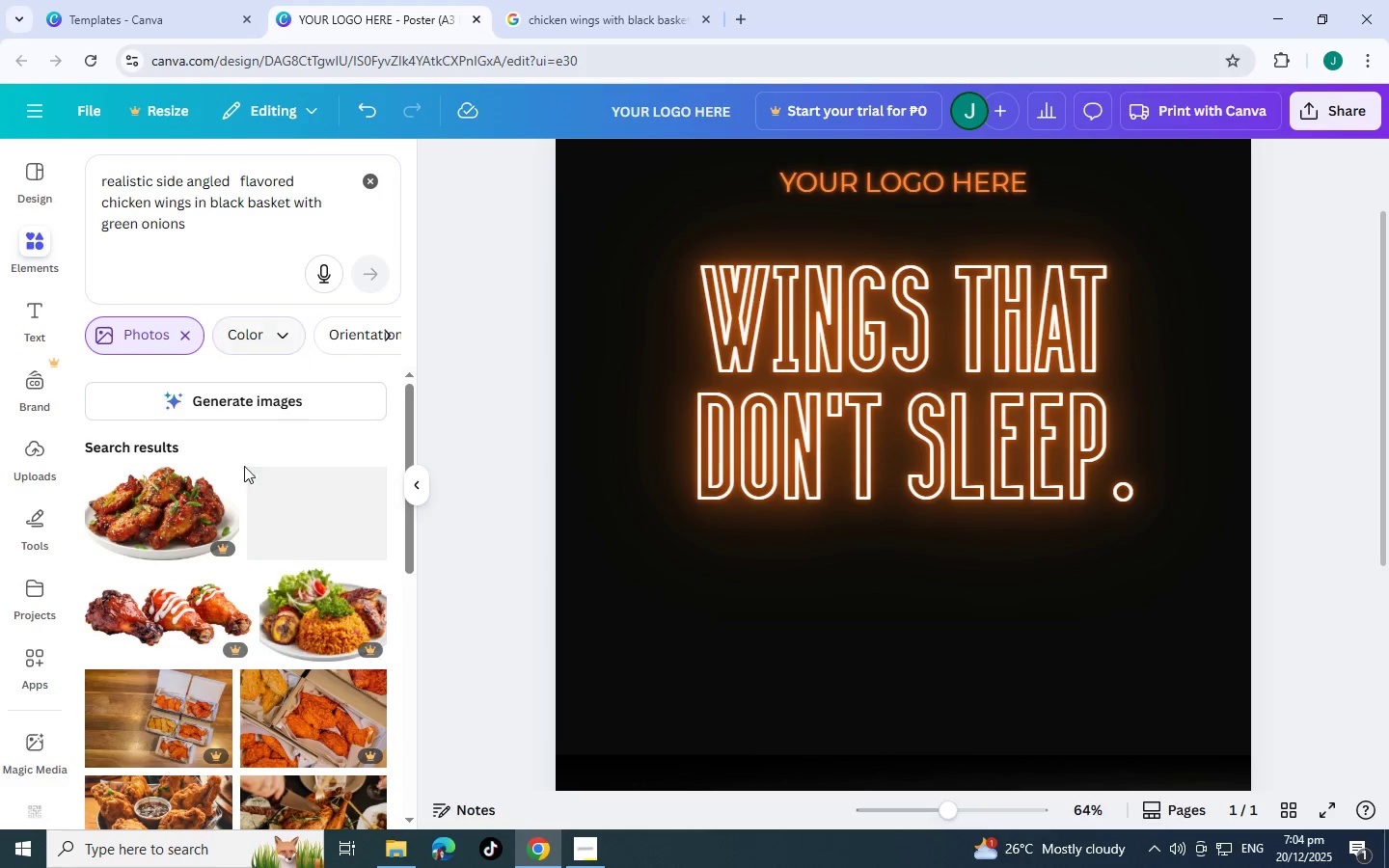 
left_click([231, 396])
 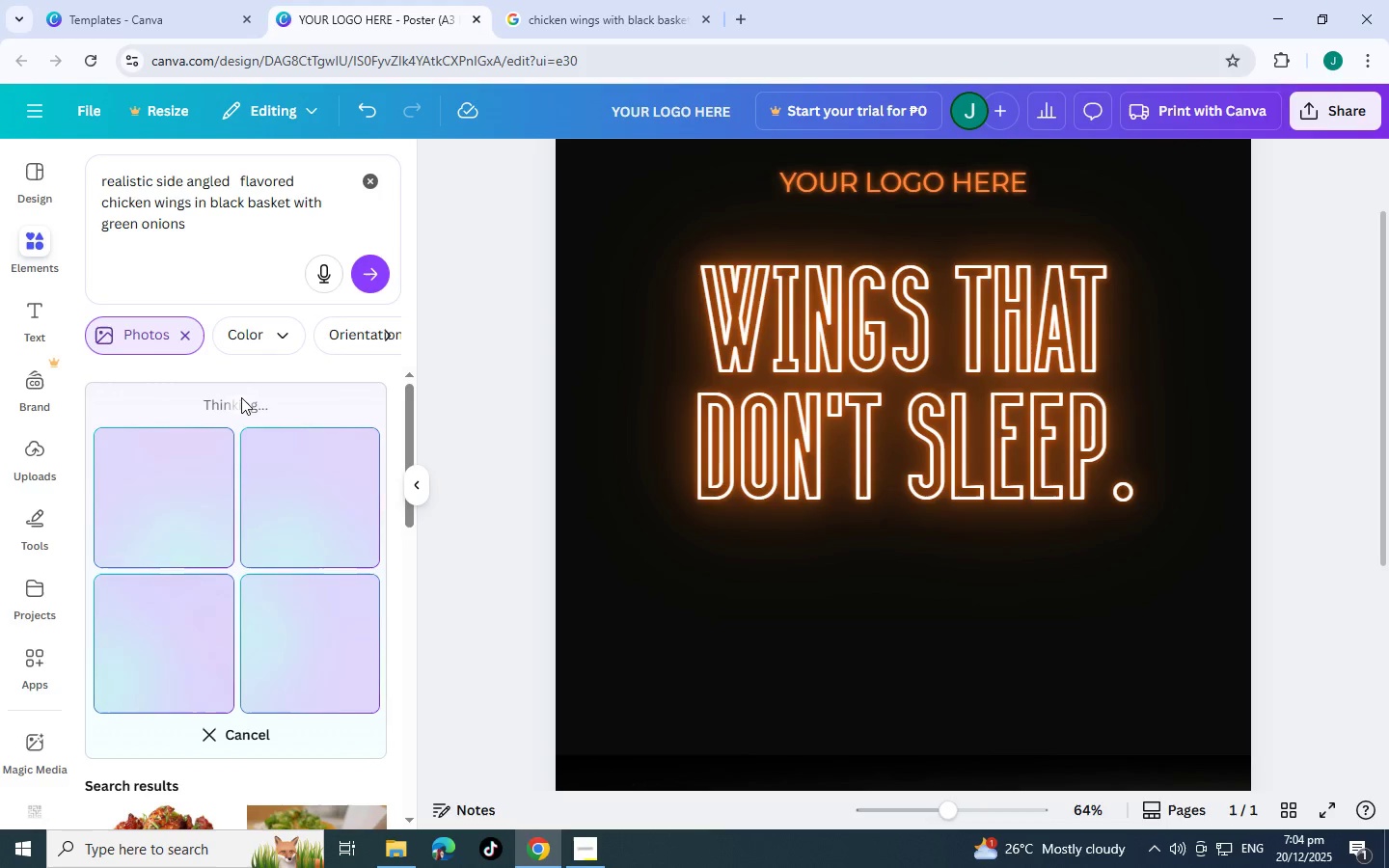 
wait(6.43)
 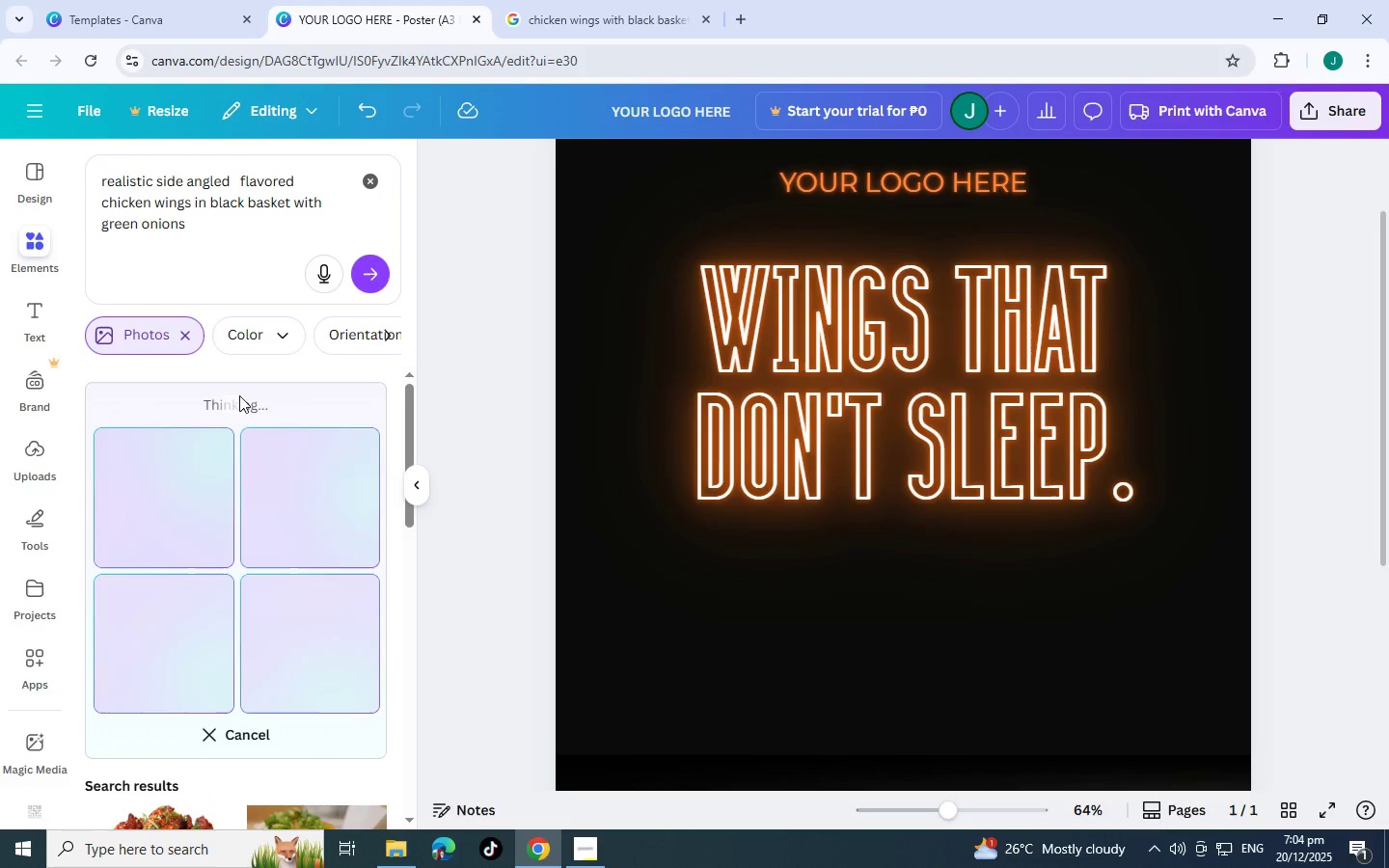 
mouse_move([260, 435])
 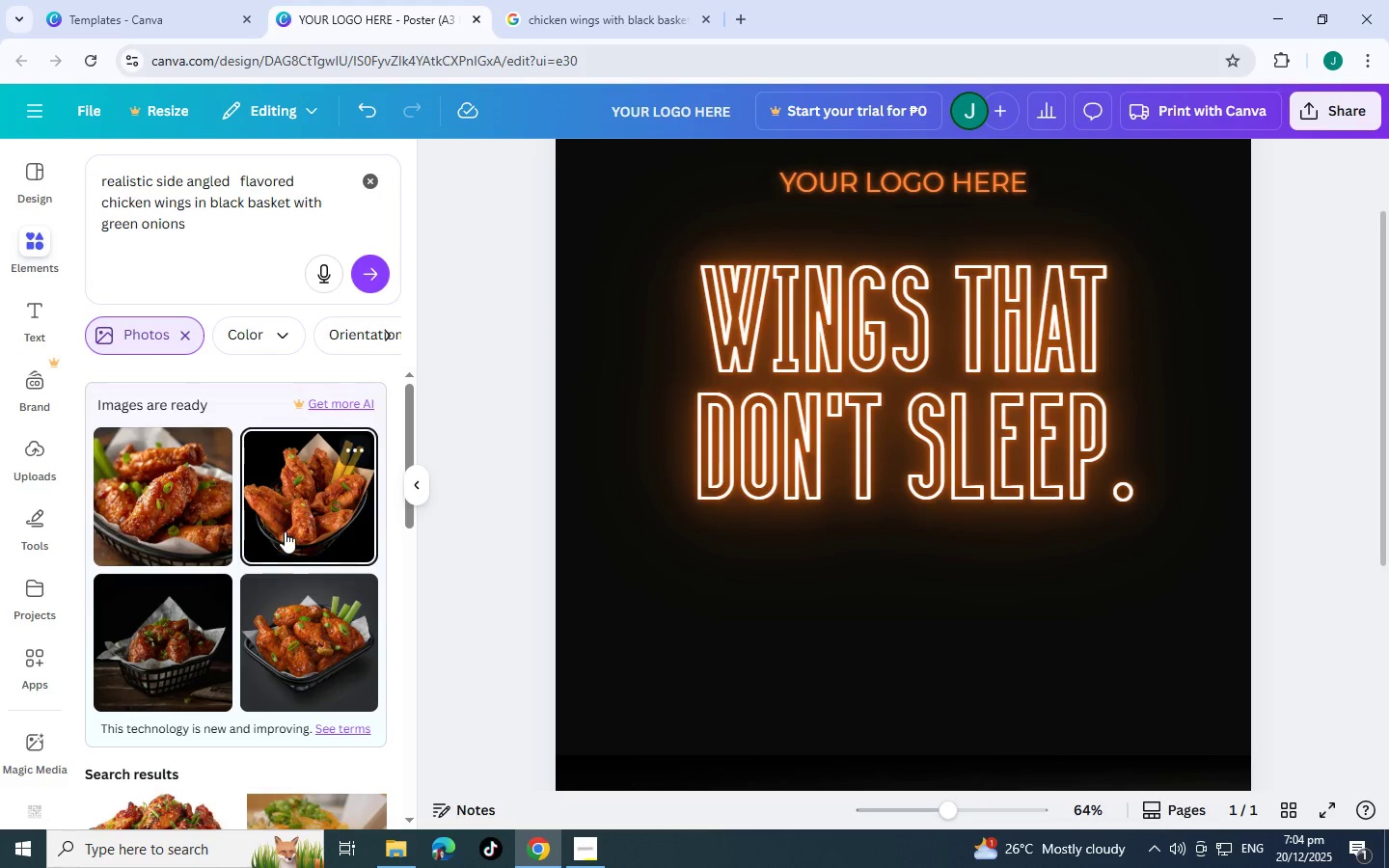 
scroll: coordinate [285, 531], scroll_direction: down, amount: 1.0
 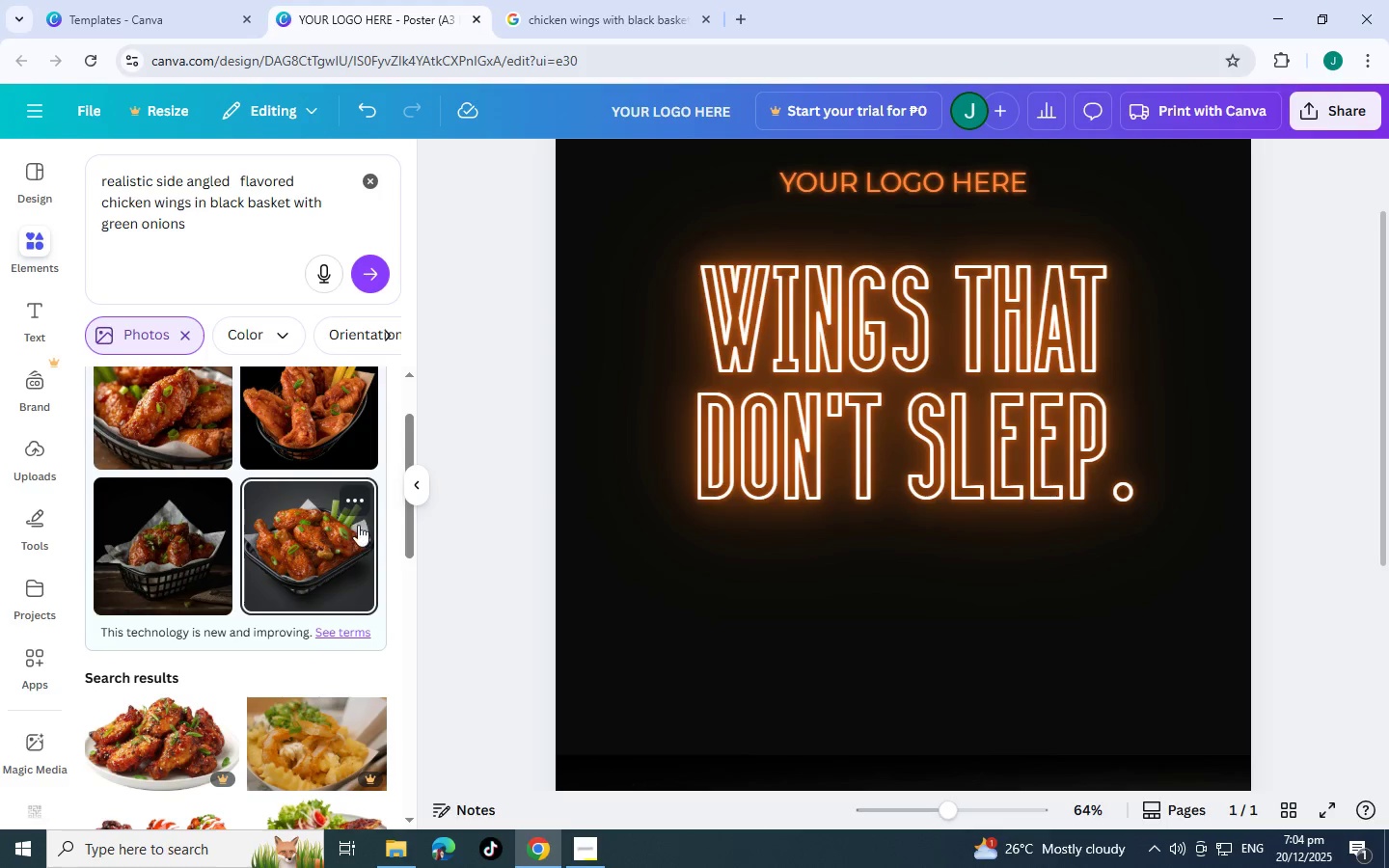 
scroll: coordinate [342, 529], scroll_direction: up, amount: 2.0
 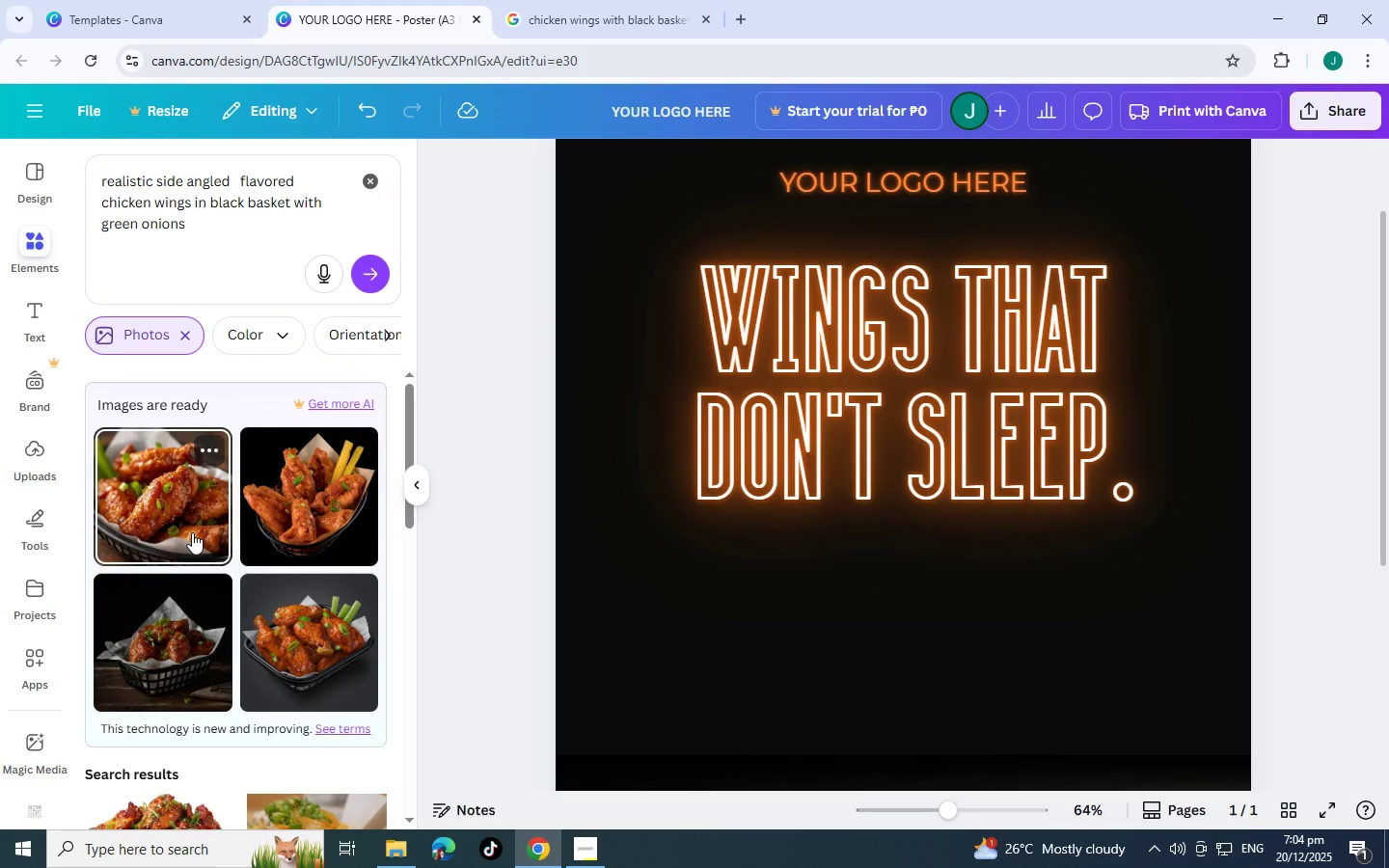 
left_click([197, 598])
 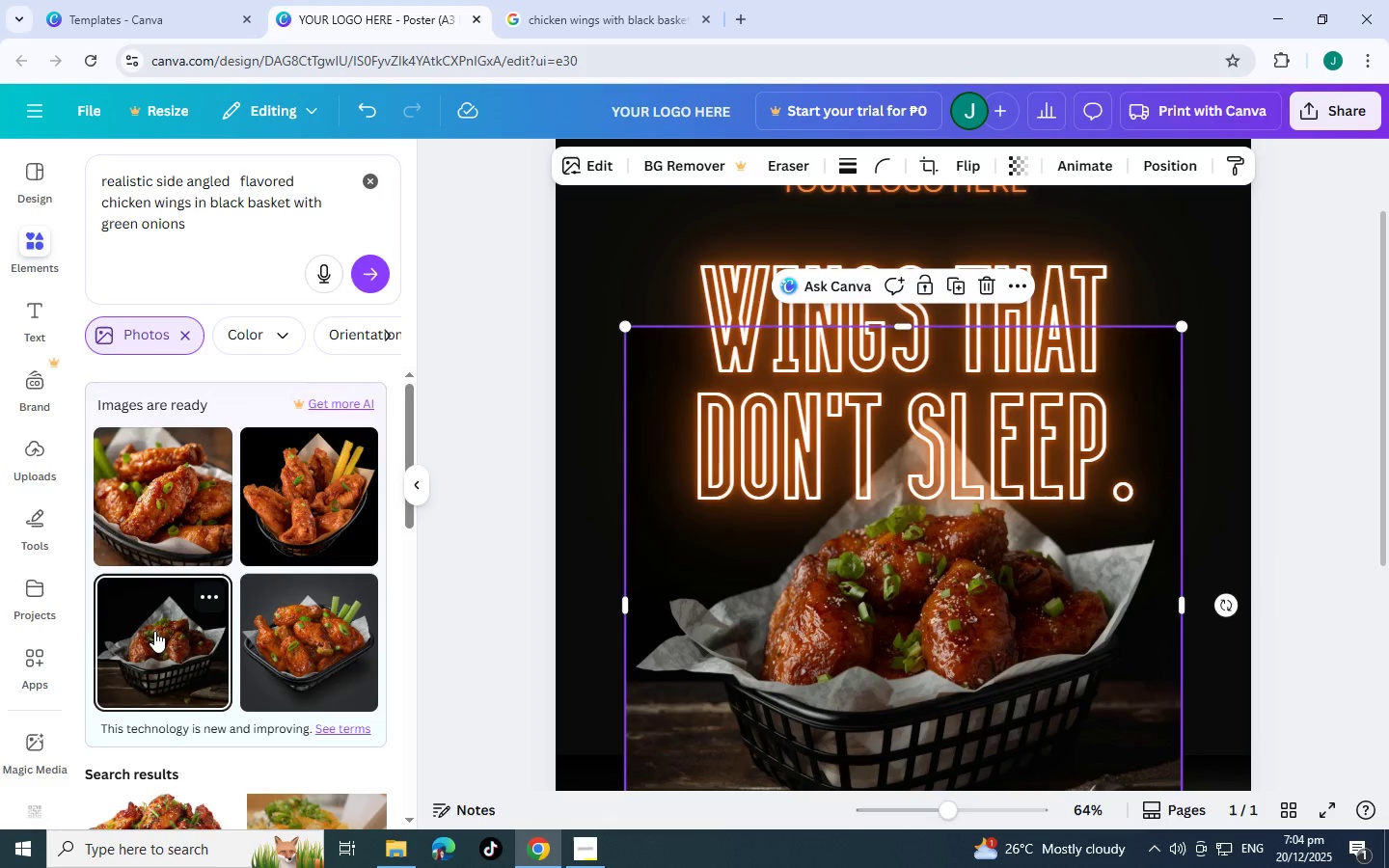 
scroll: coordinate [1013, 564], scroll_direction: down, amount: 2.0
 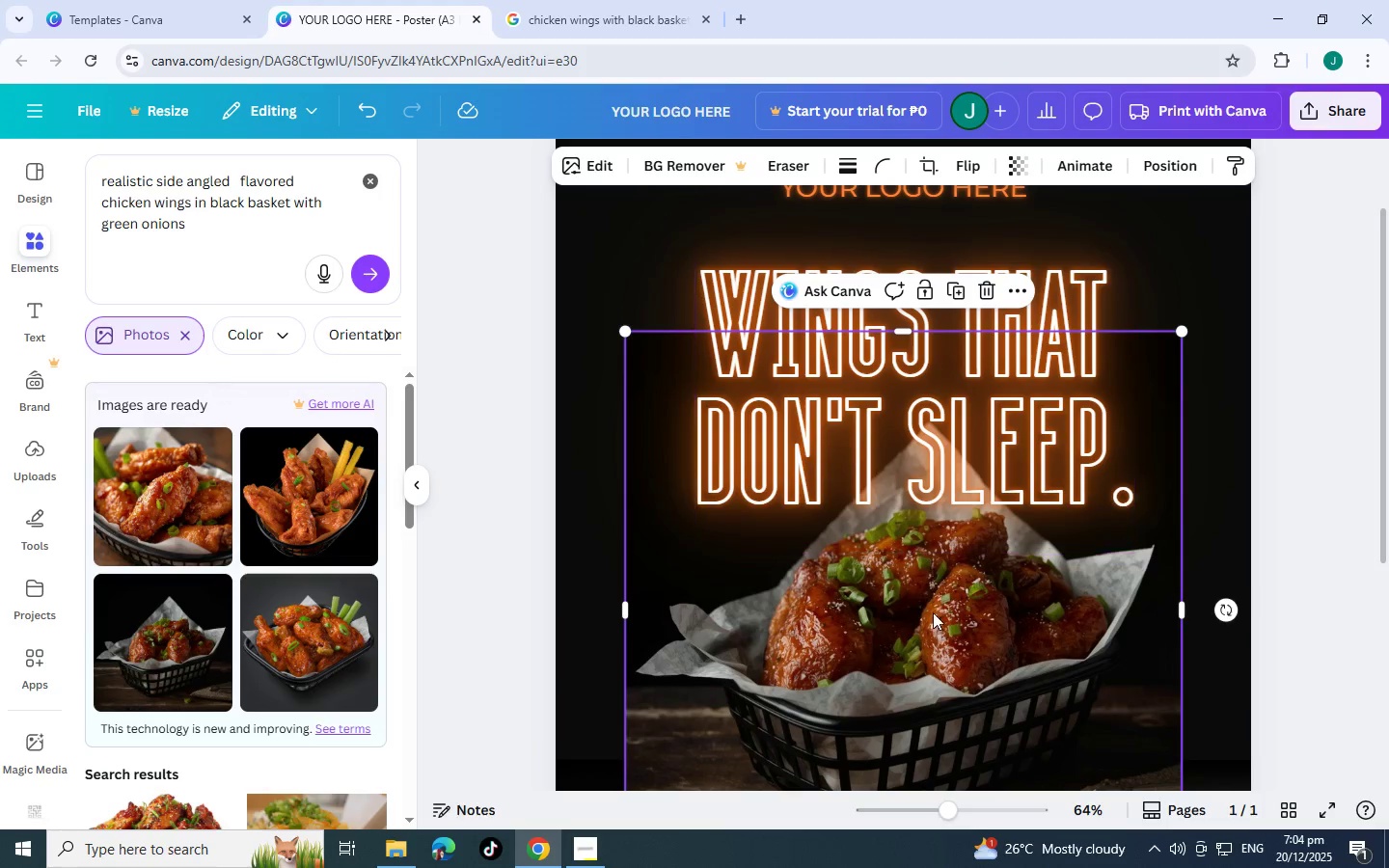 
left_click_drag(start_coordinate=[934, 615], to_coordinate=[924, 639])
 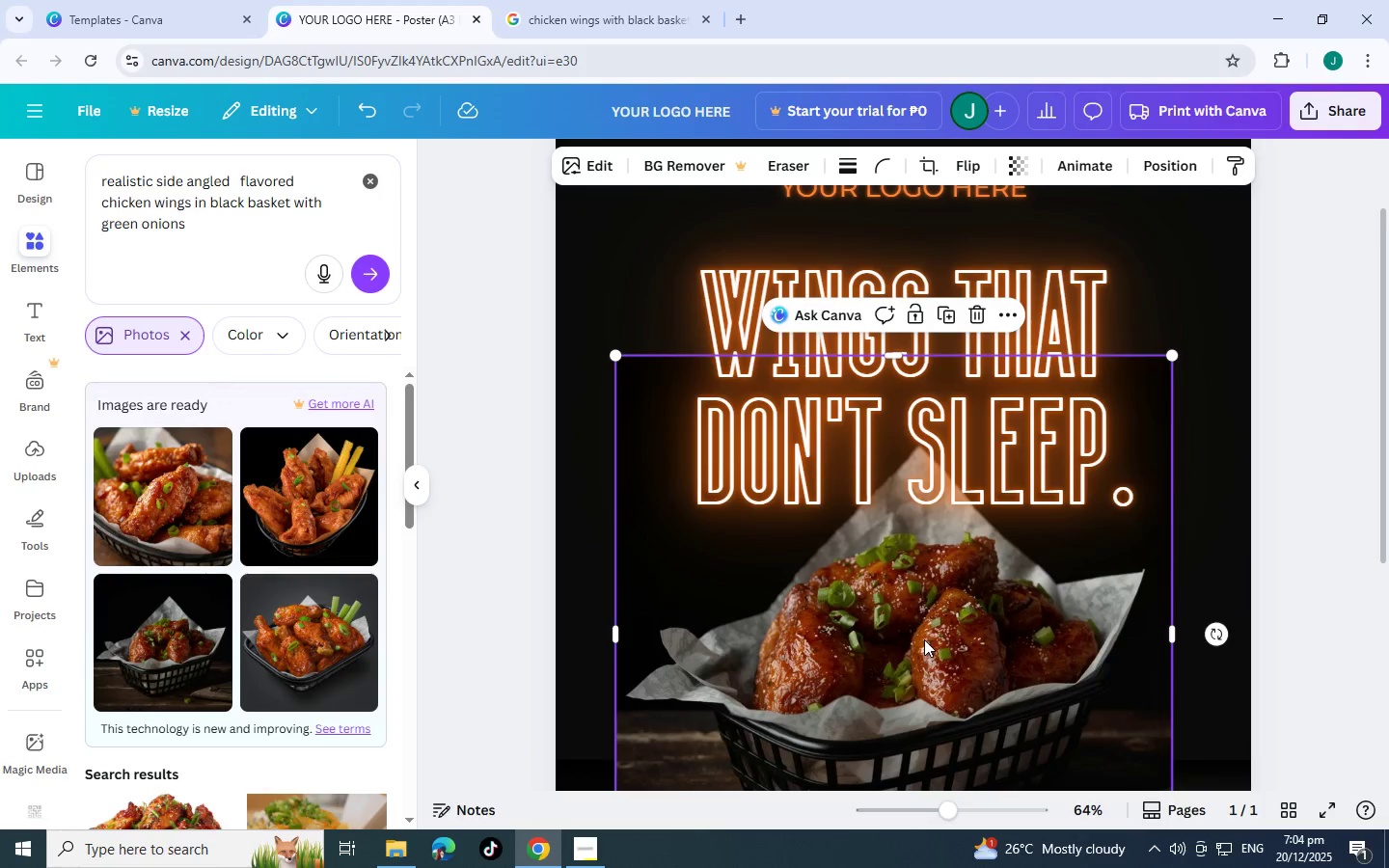 
scroll: coordinate [924, 639], scroll_direction: down, amount: 3.0
 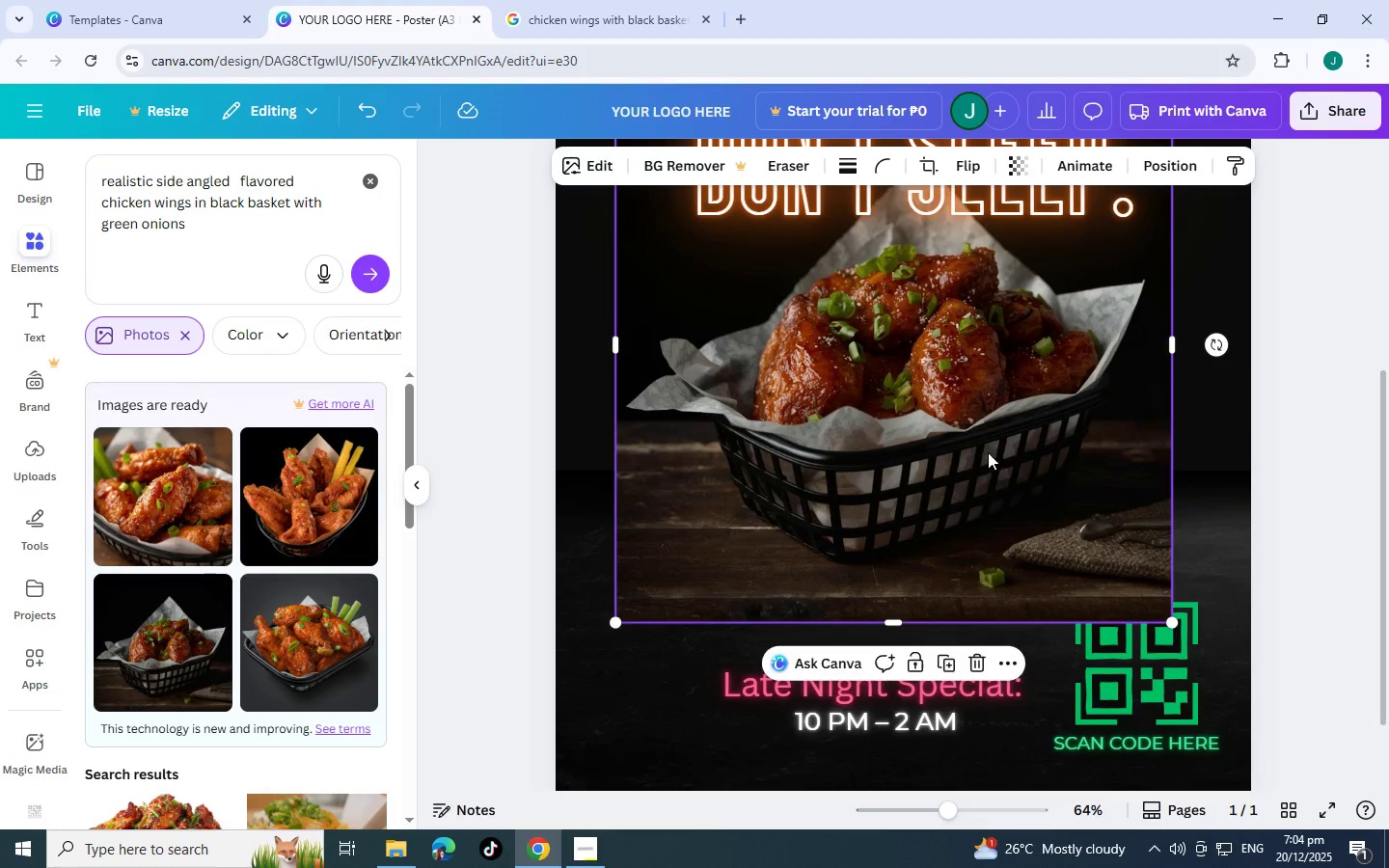 
left_click_drag(start_coordinate=[1001, 457], to_coordinate=[983, 501])
 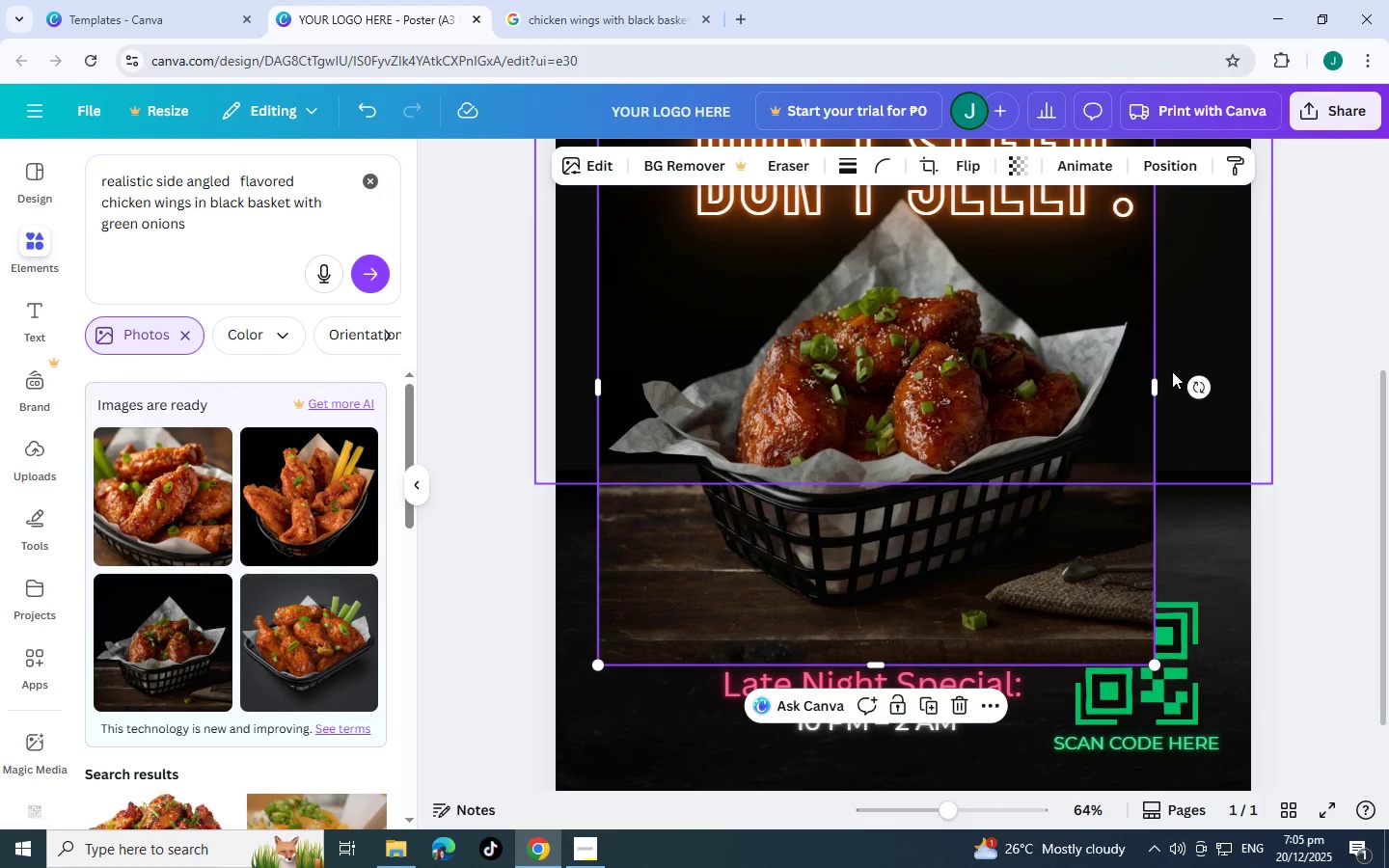 
scroll: coordinate [1105, 503], scroll_direction: up, amount: 3.0
 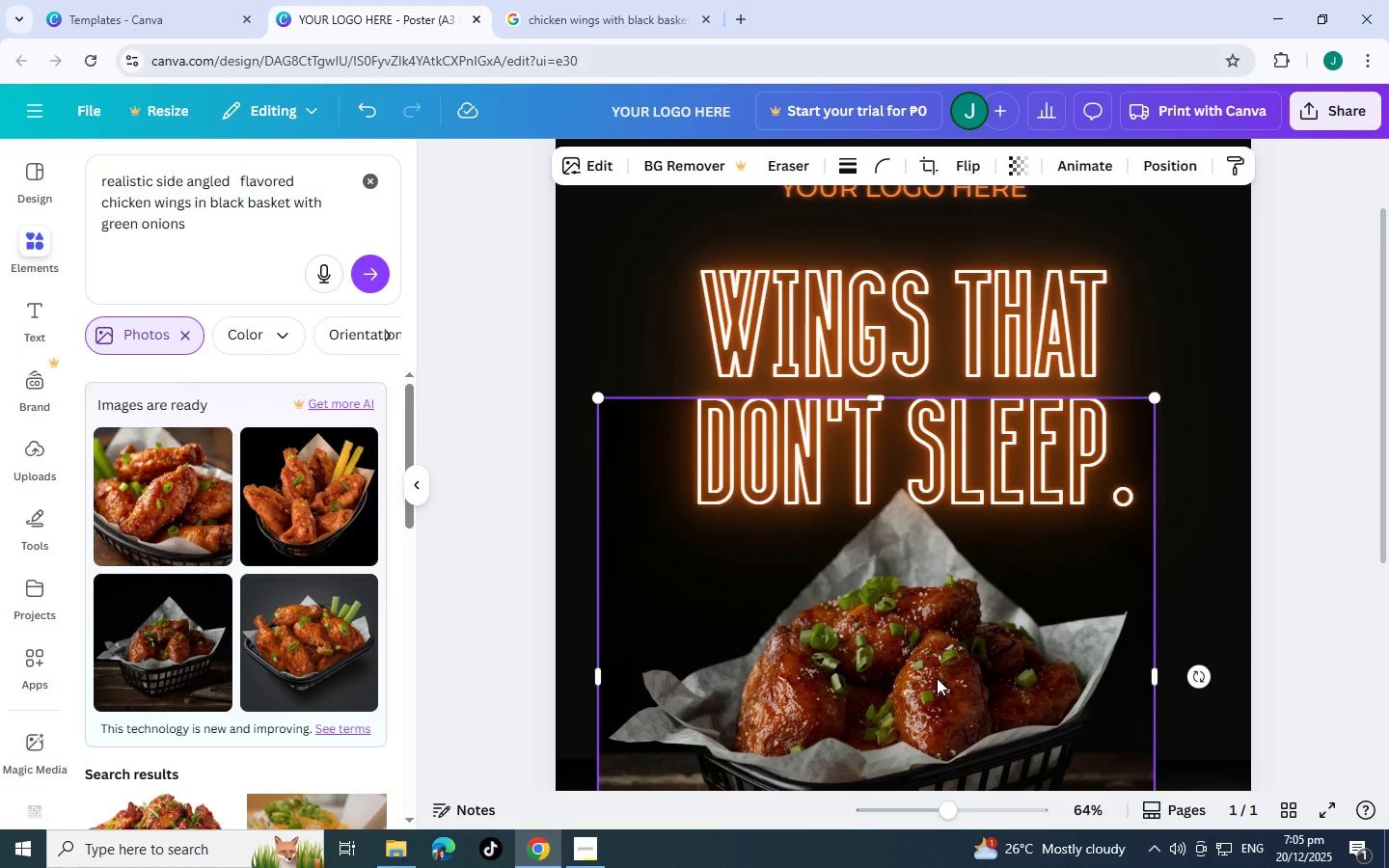 
key(Delete)
 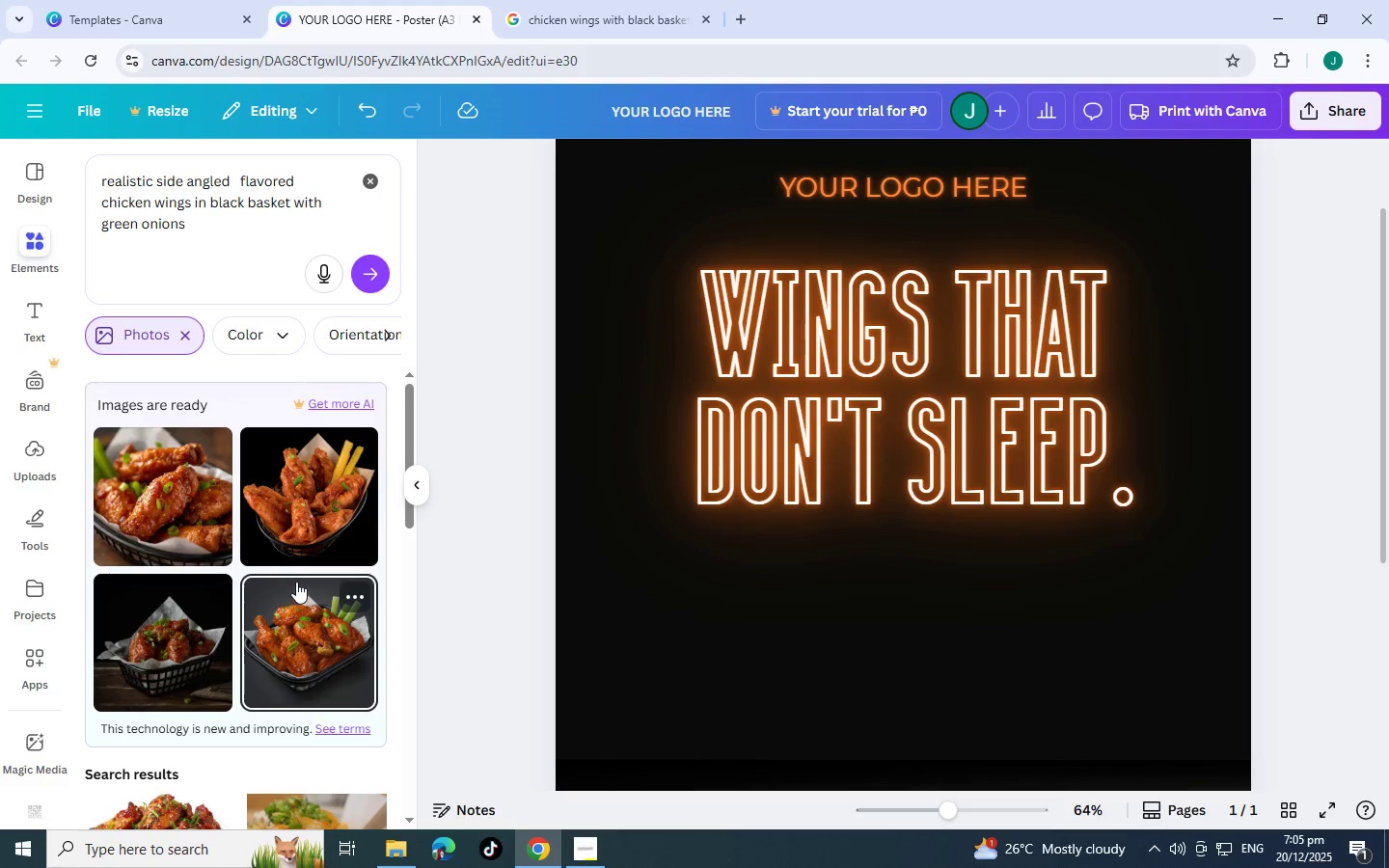 
scroll: coordinate [296, 581], scroll_direction: down, amount: 2.0
 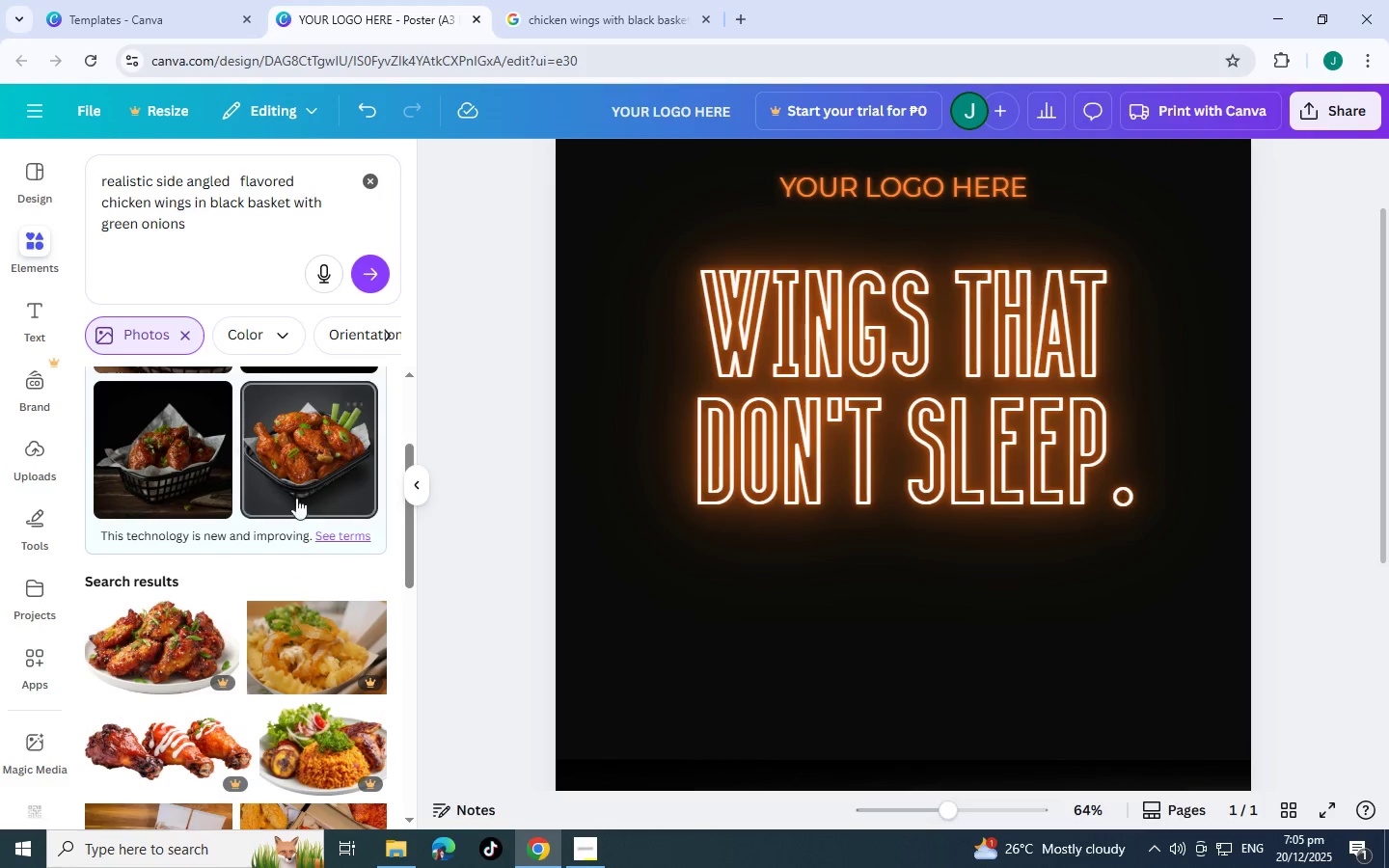 
right_click([295, 479])
 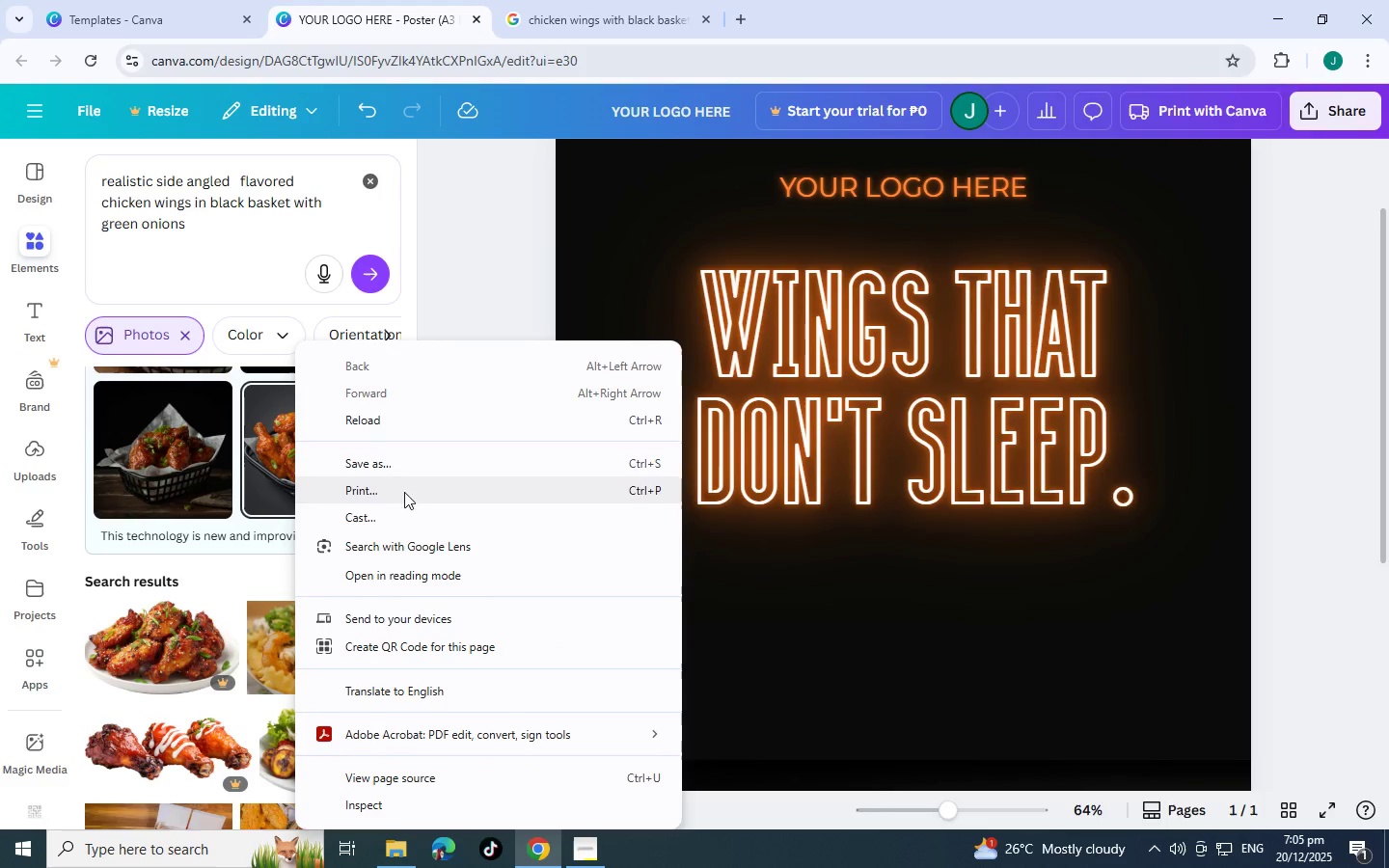 
left_click([246, 489])
 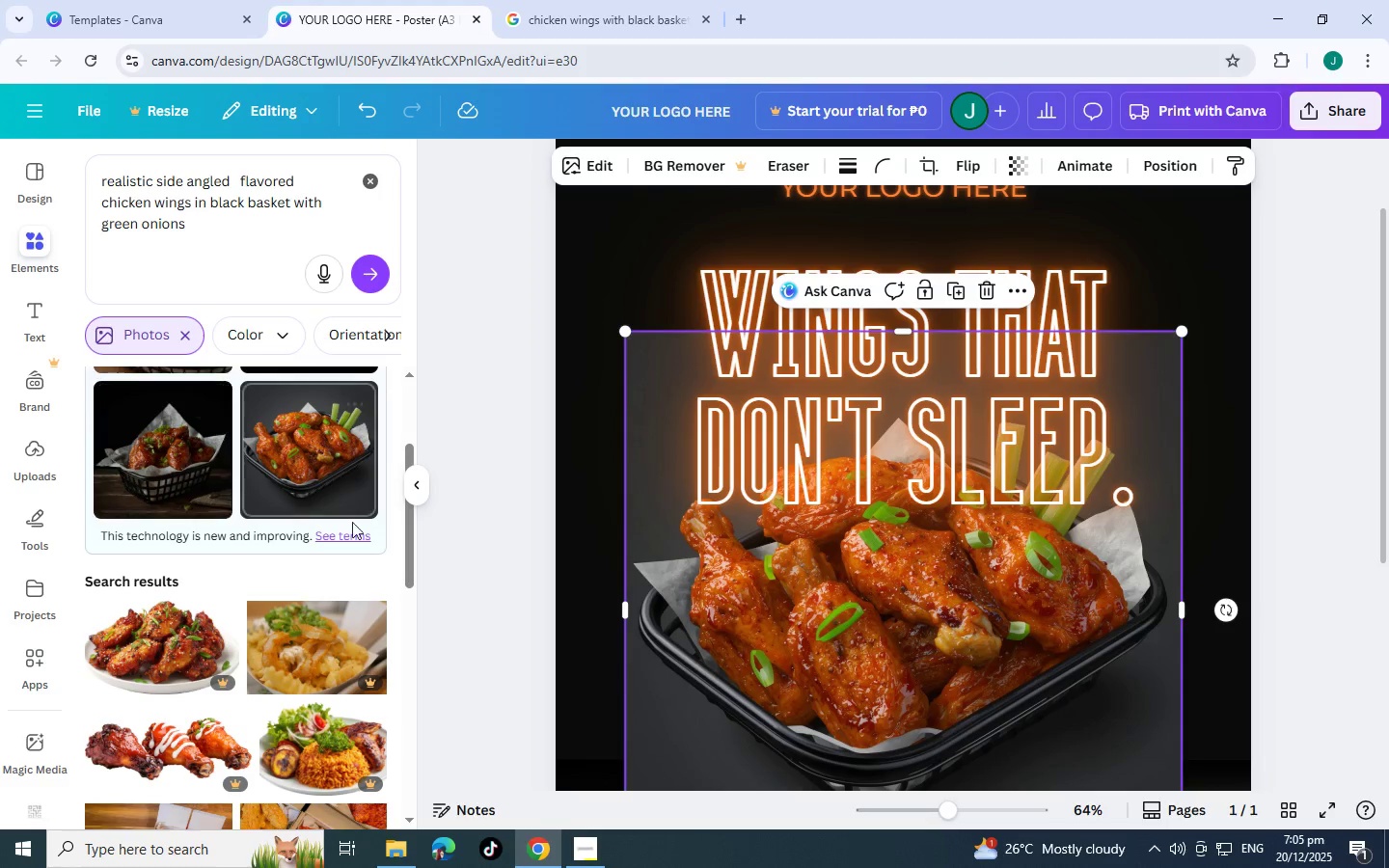 
key(Delete)
 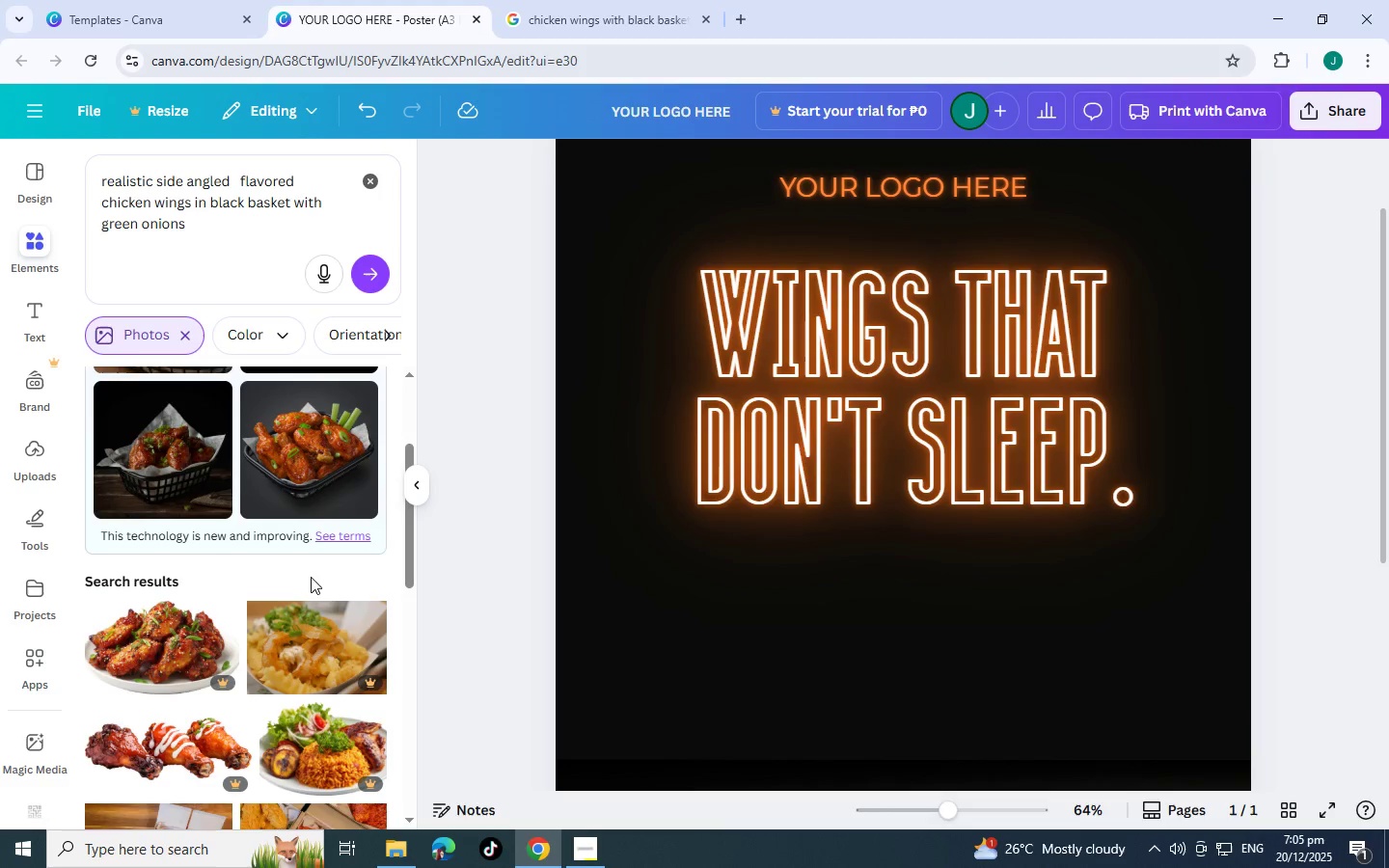 
left_click([185, 603])
 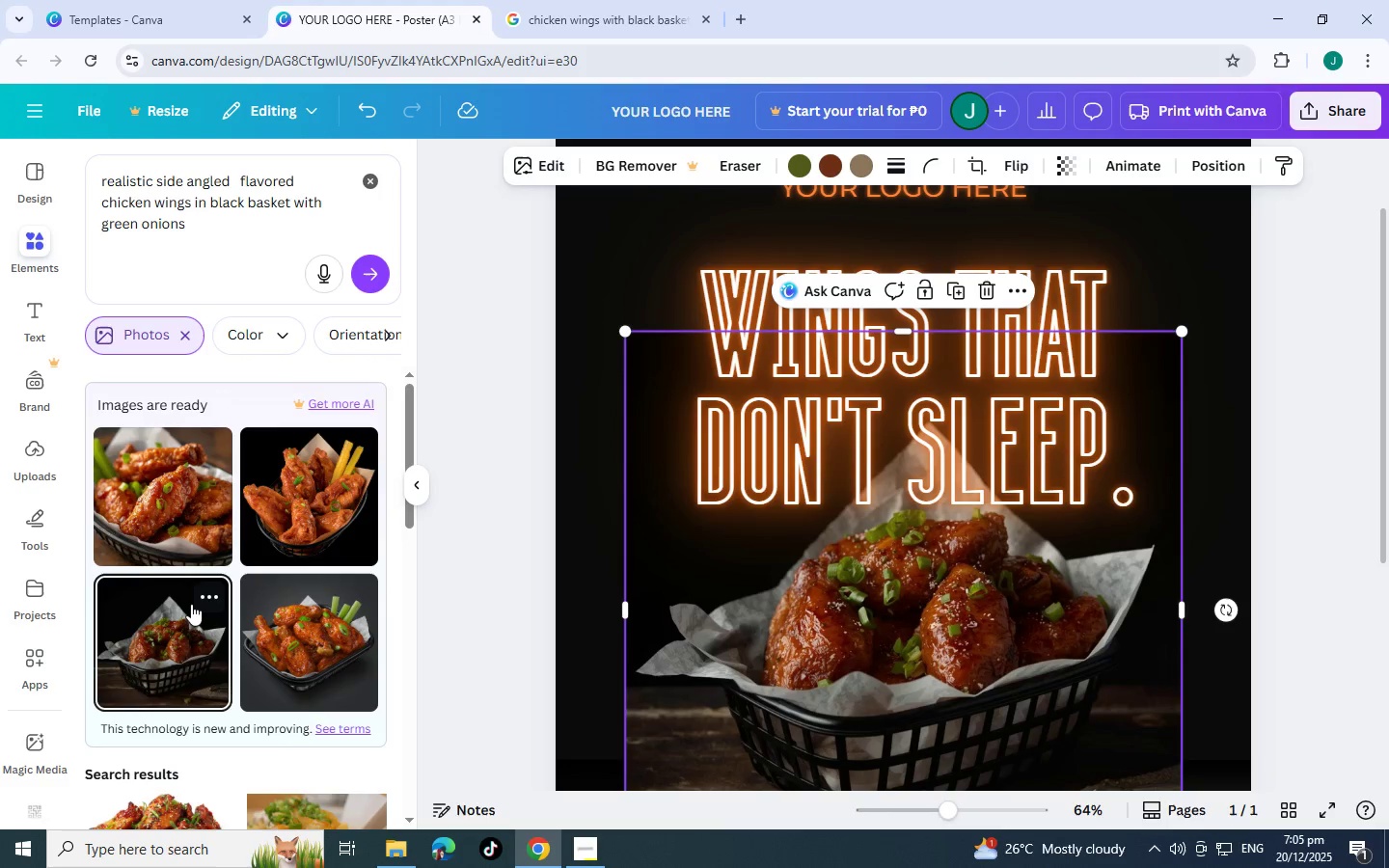 
scroll: coordinate [222, 558], scroll_direction: up, amount: 2.0
 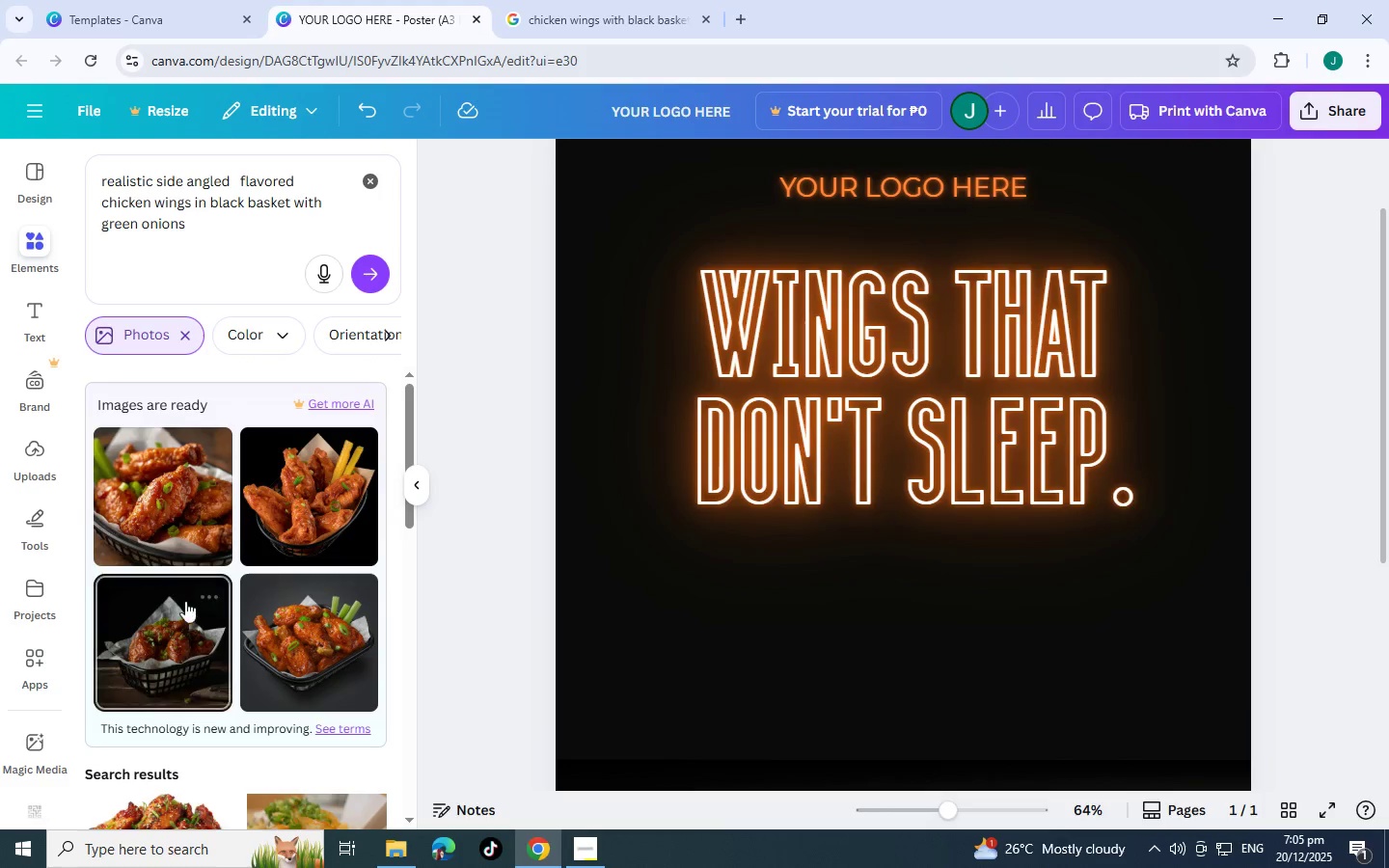 
key(Delete)
 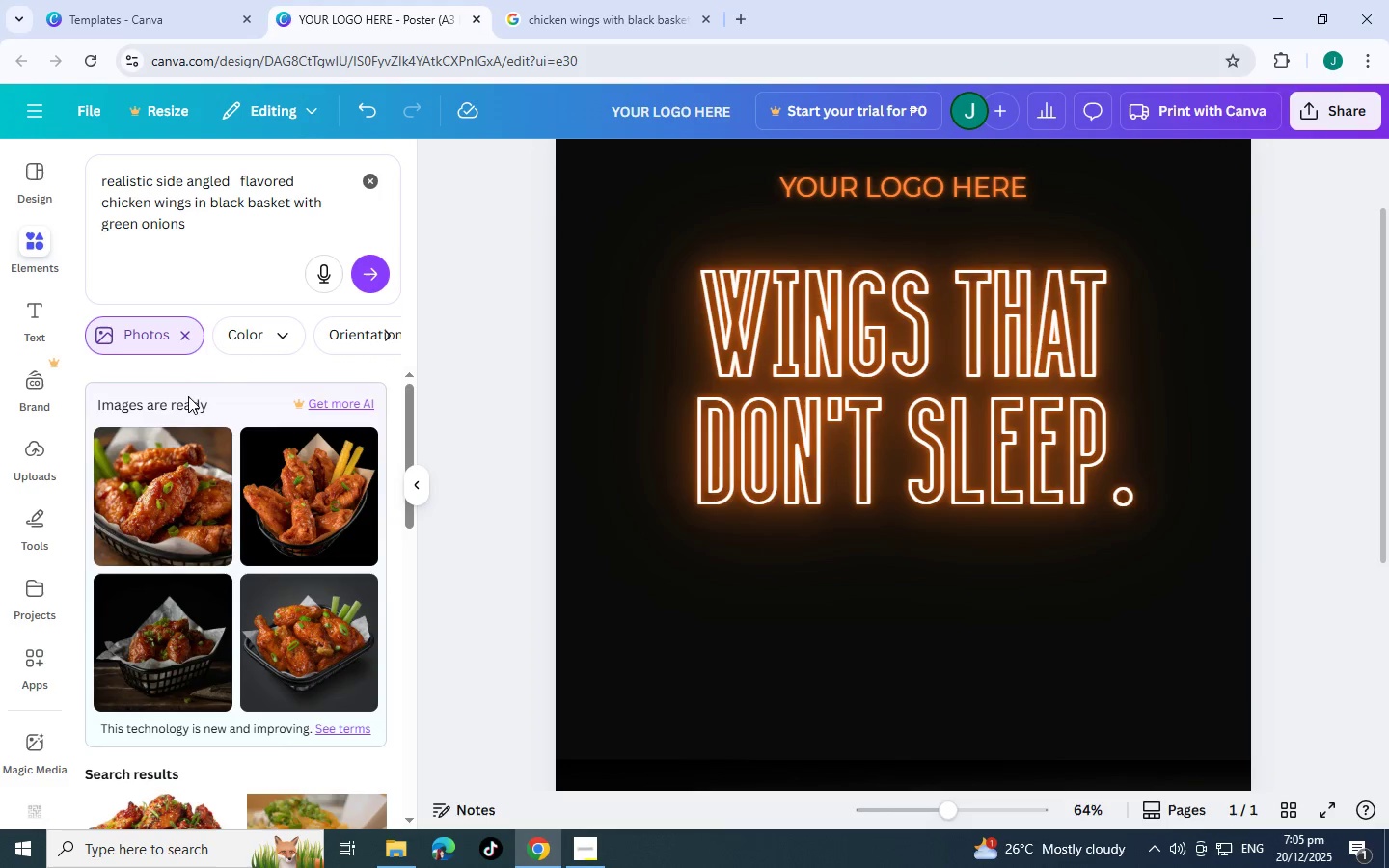 
left_click([213, 403])
 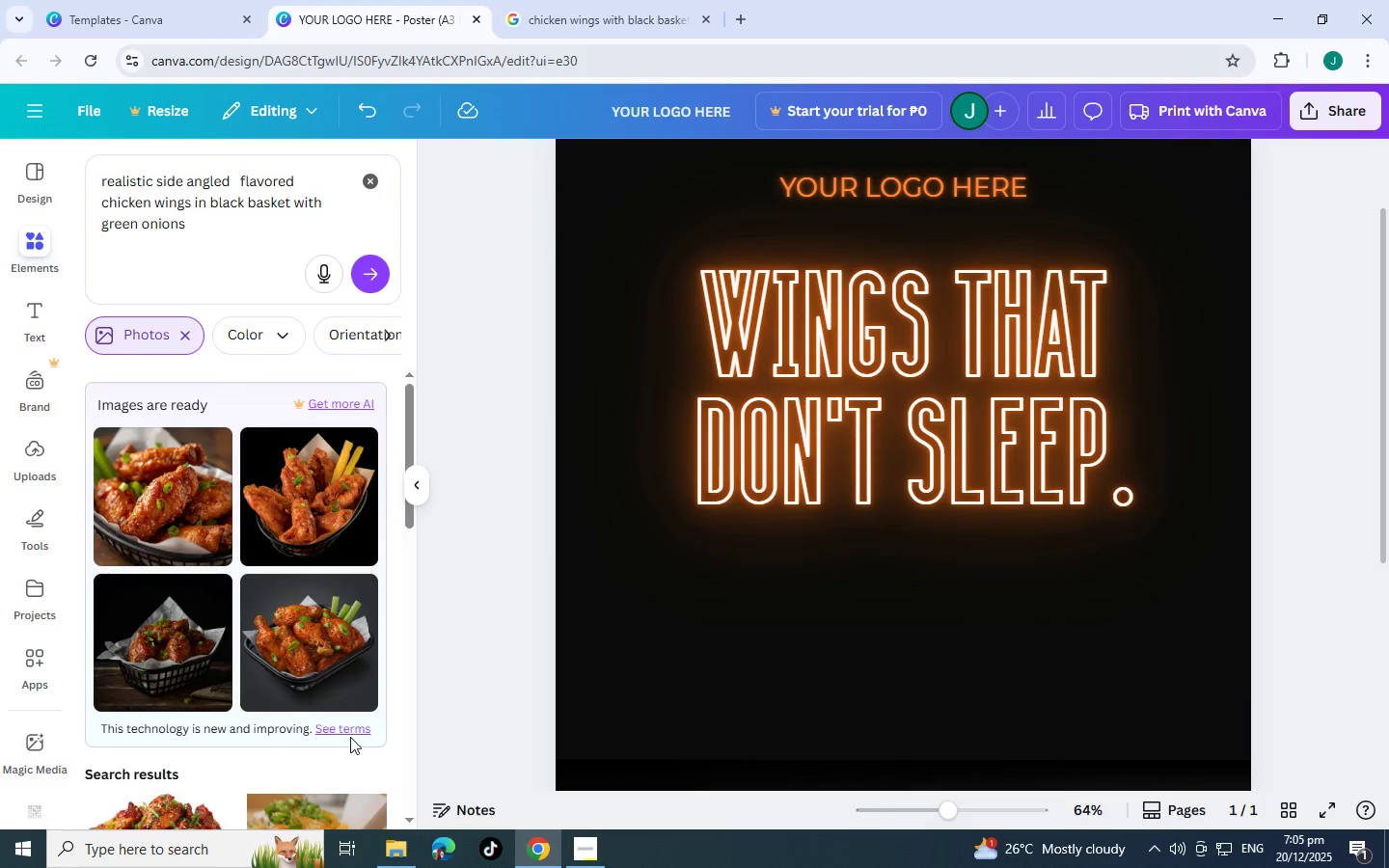 
double_click([349, 734])
 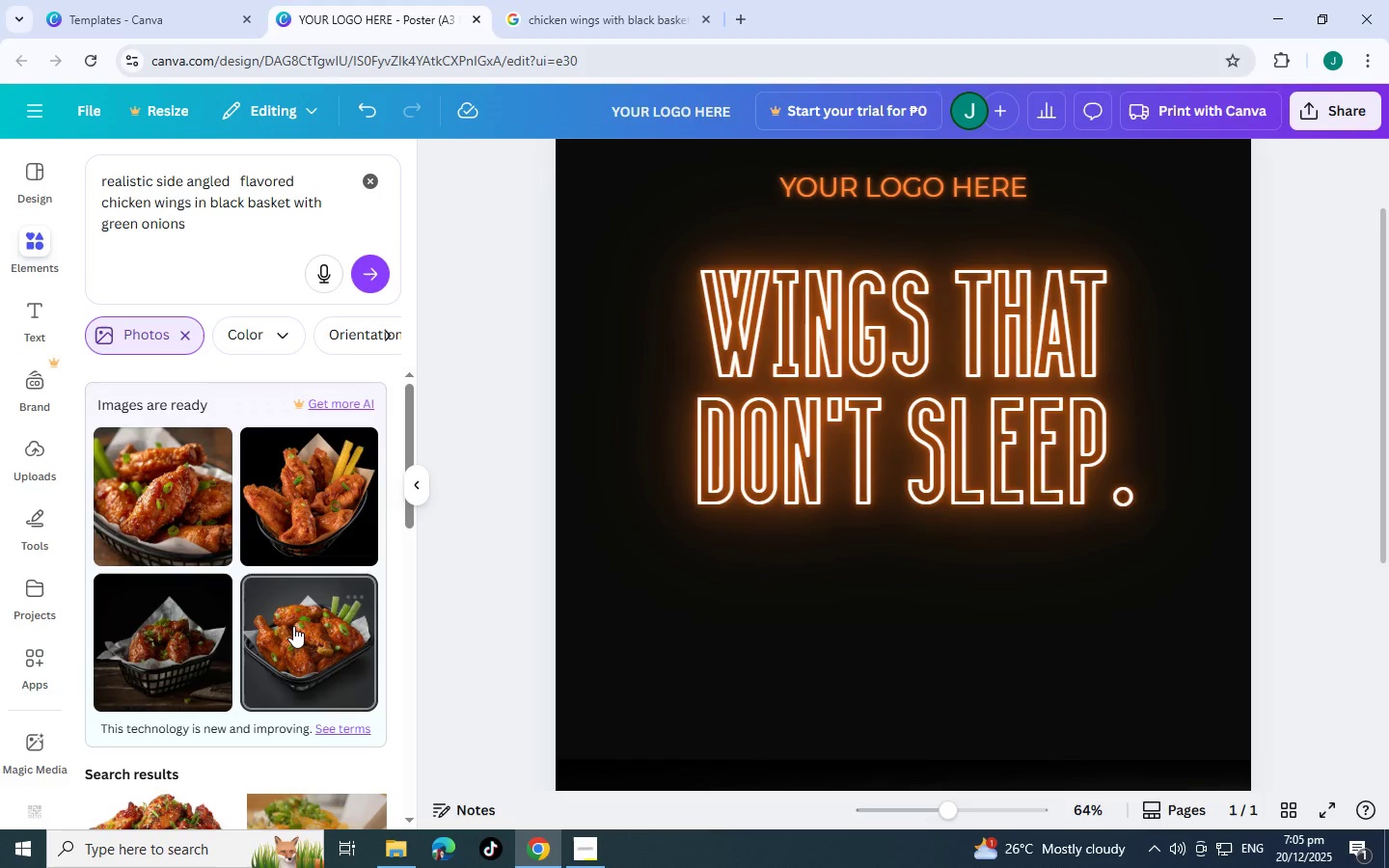 
left_click([203, 445])
 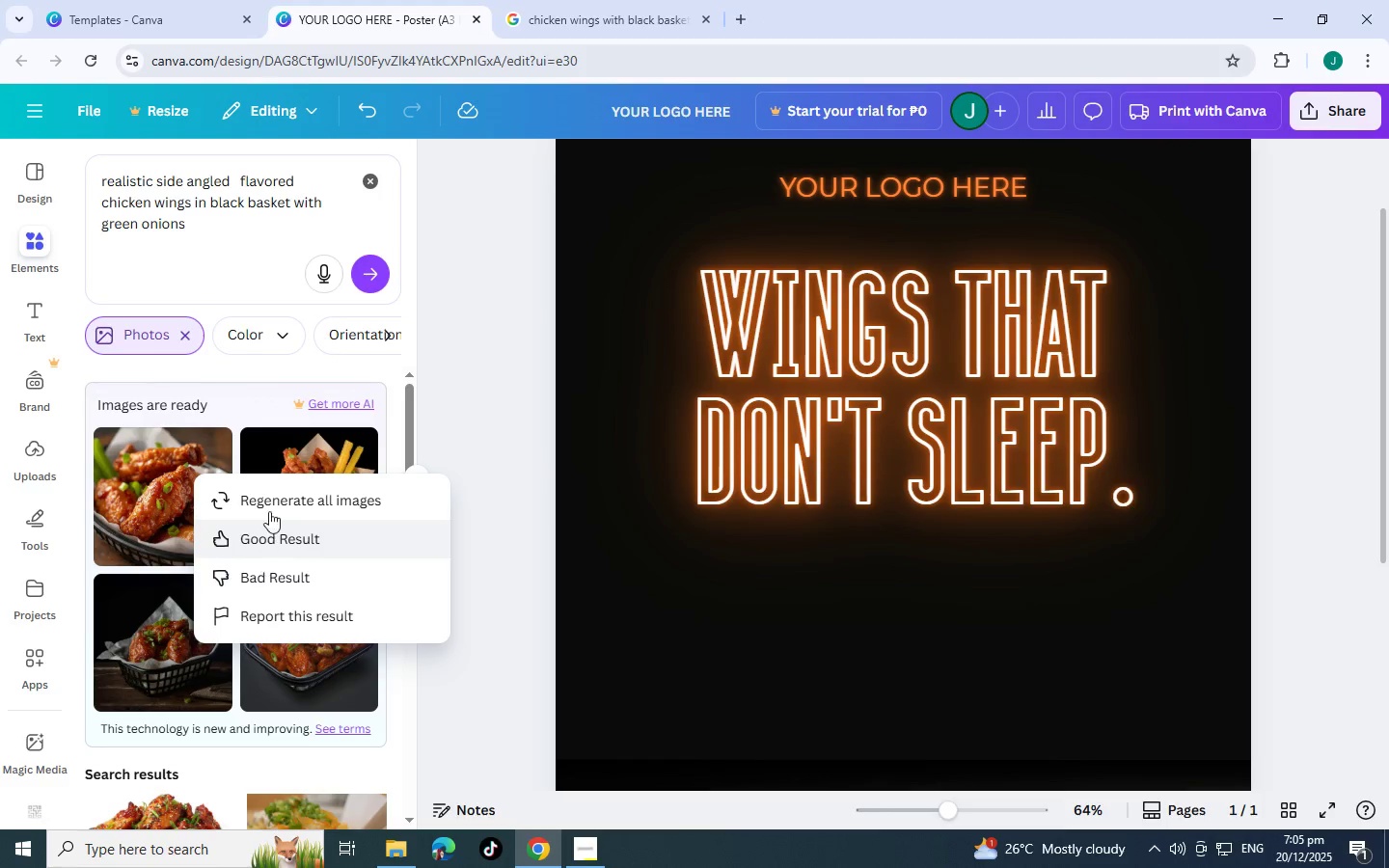 
left_click([269, 507])
 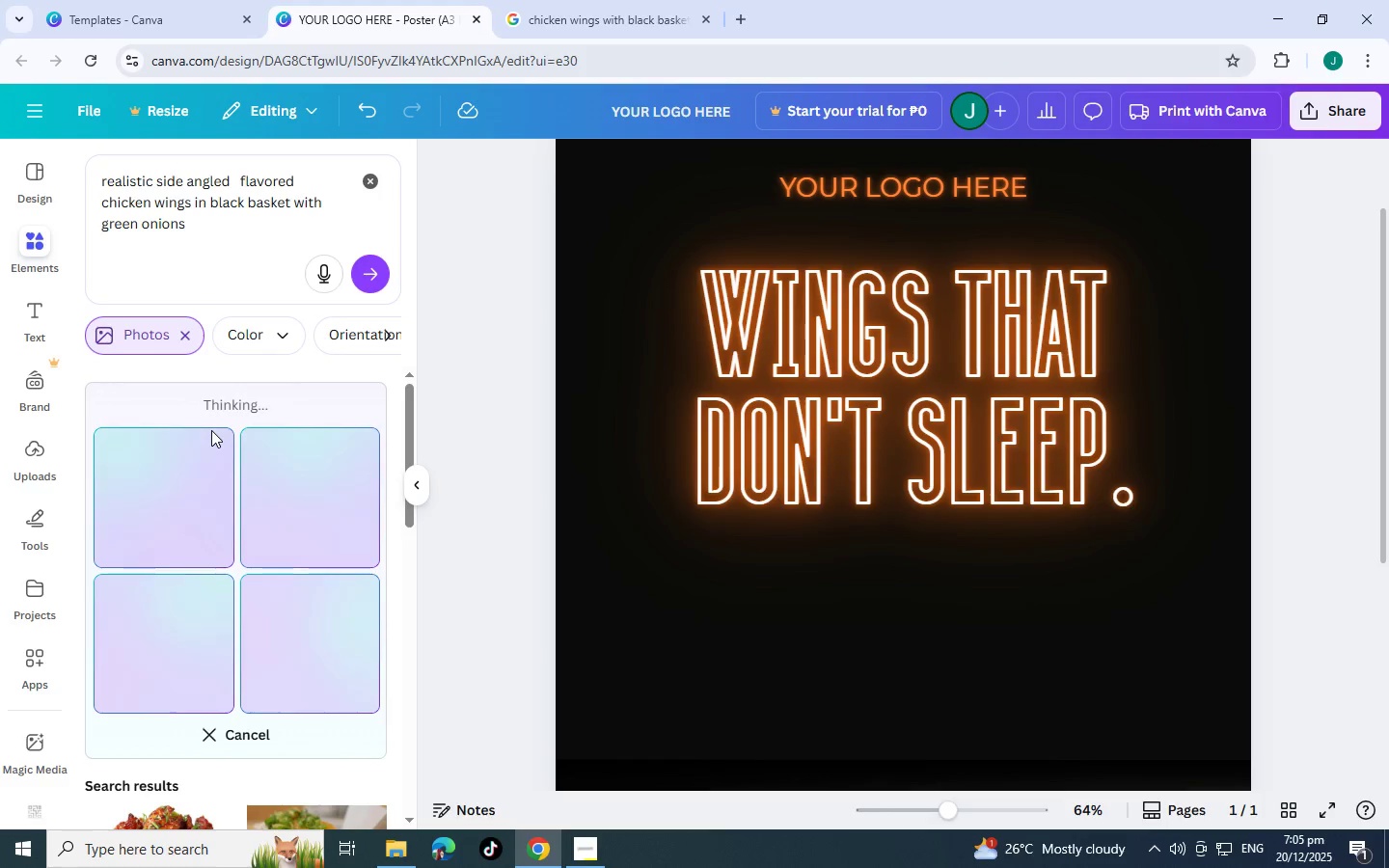 
wait(14.14)
 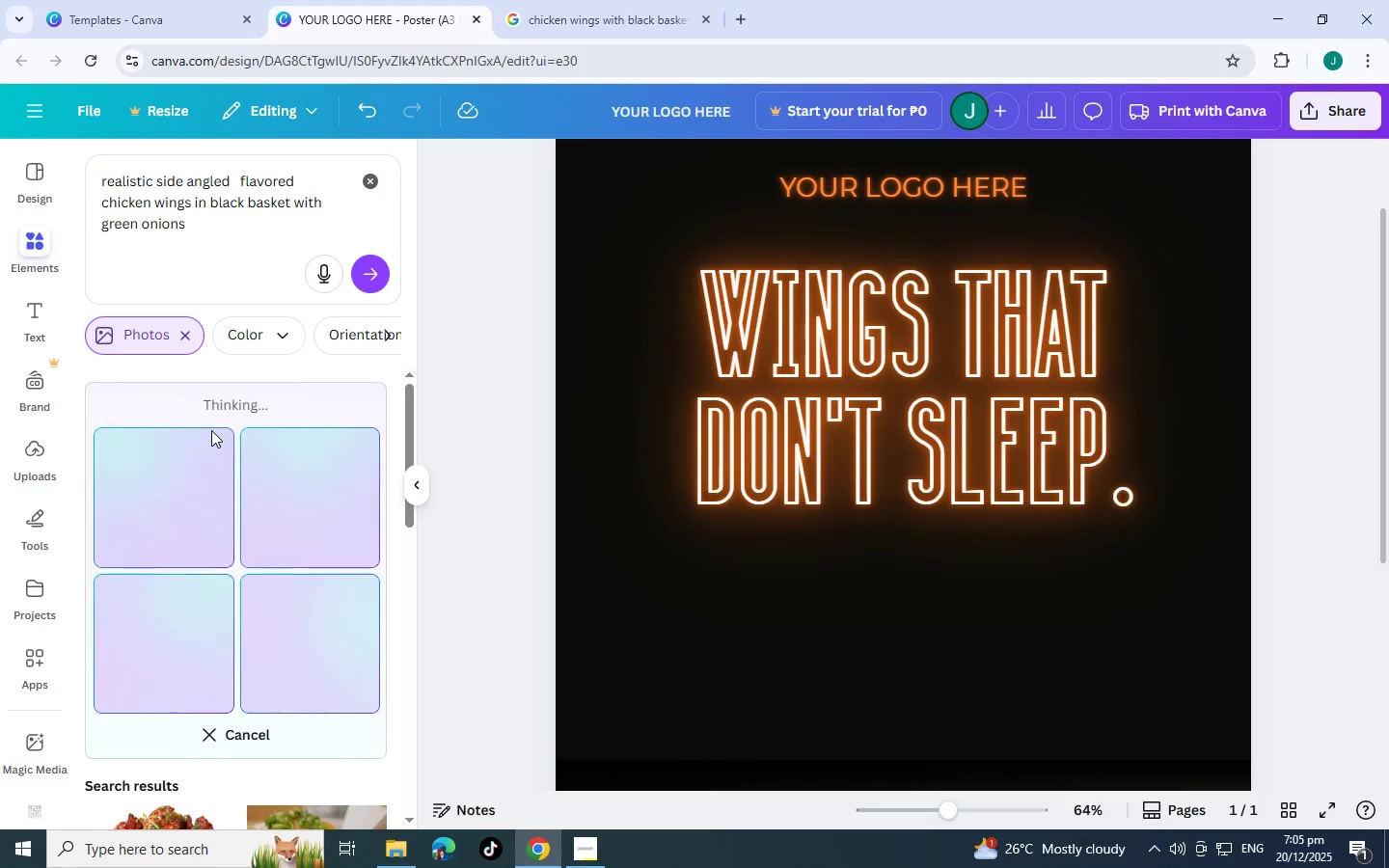 
left_click_drag(start_coordinate=[181, 182], to_coordinate=[158, 178])
 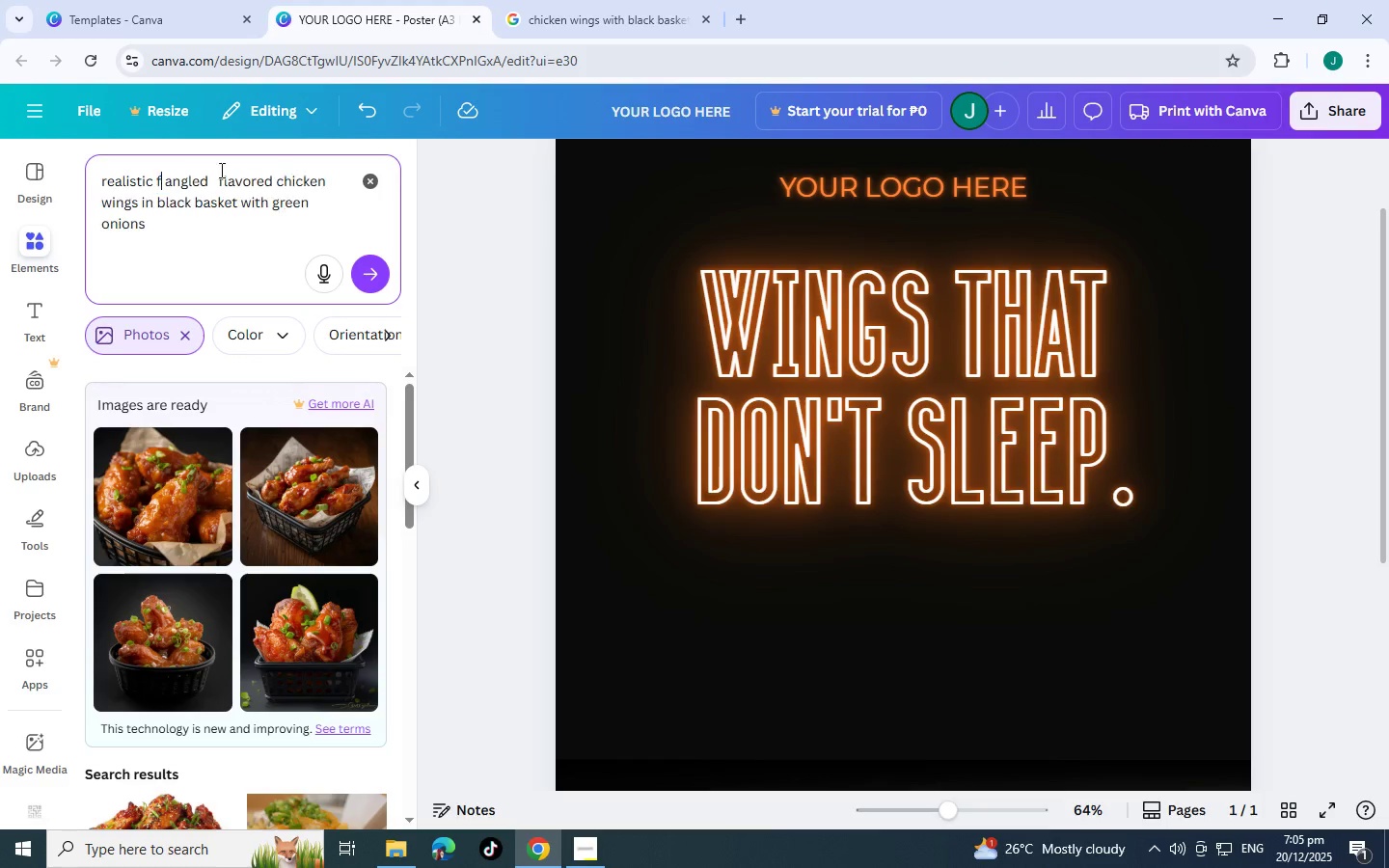 
type(front)
 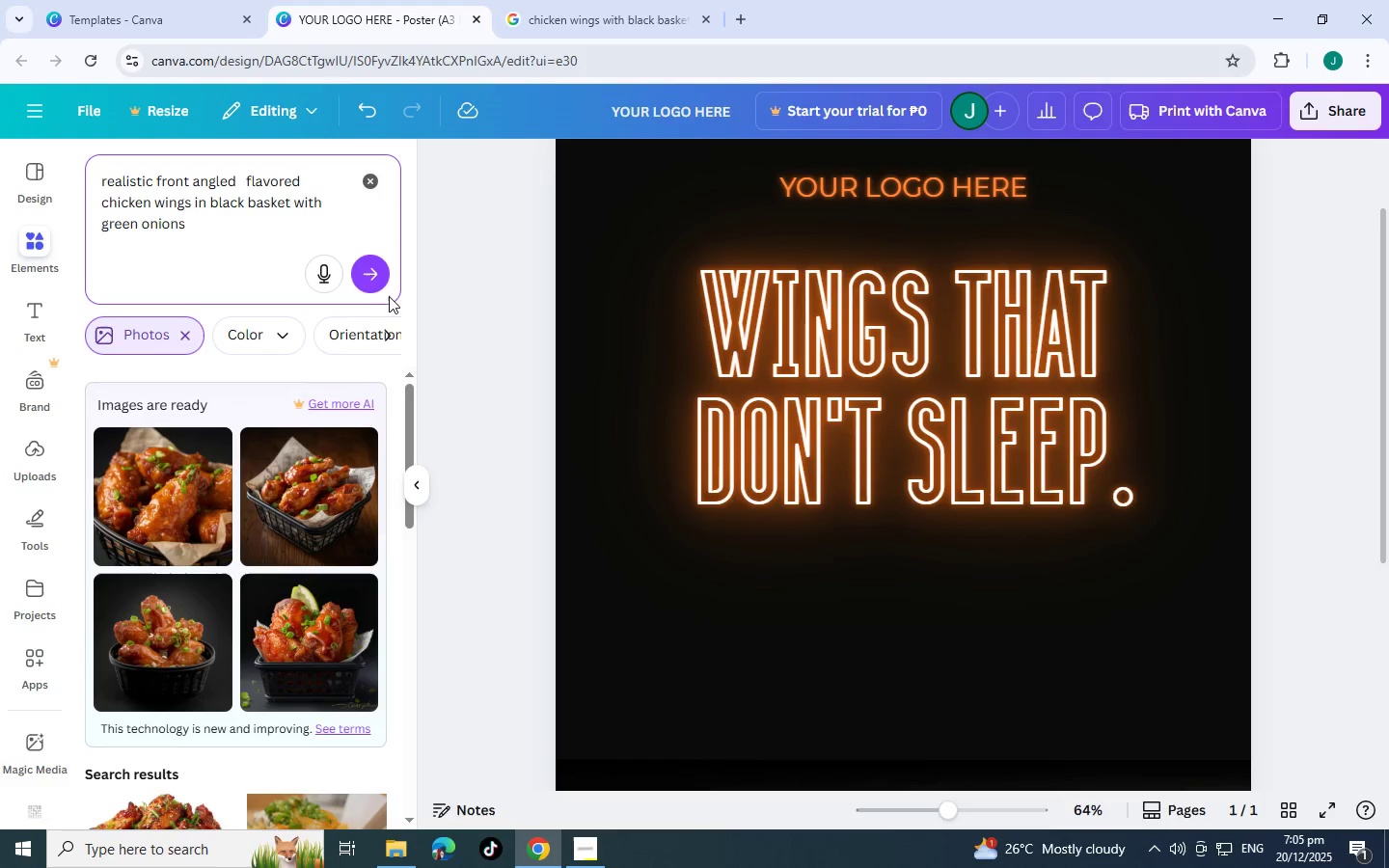 
left_click([372, 277])
 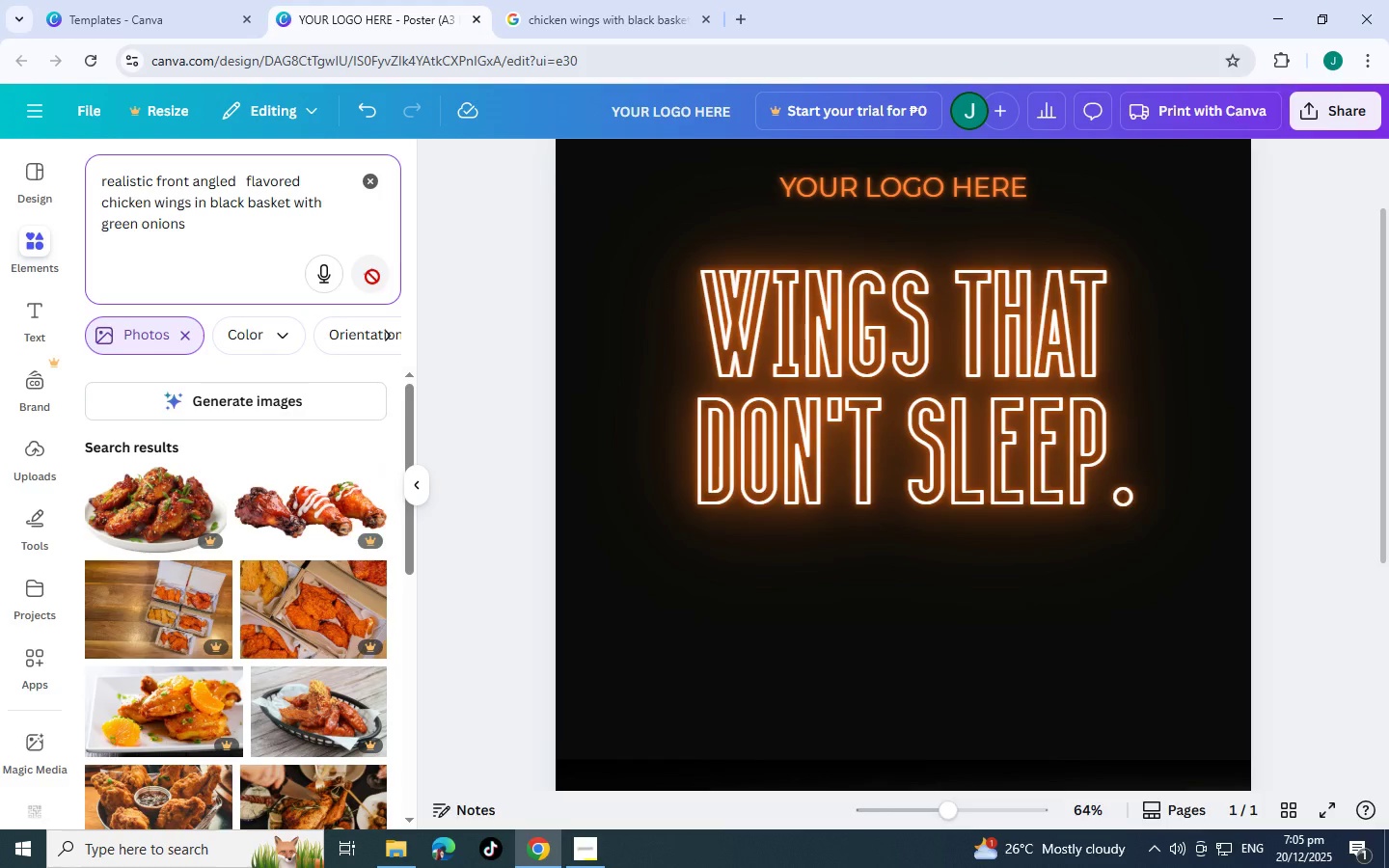 
left_click([343, 419])
 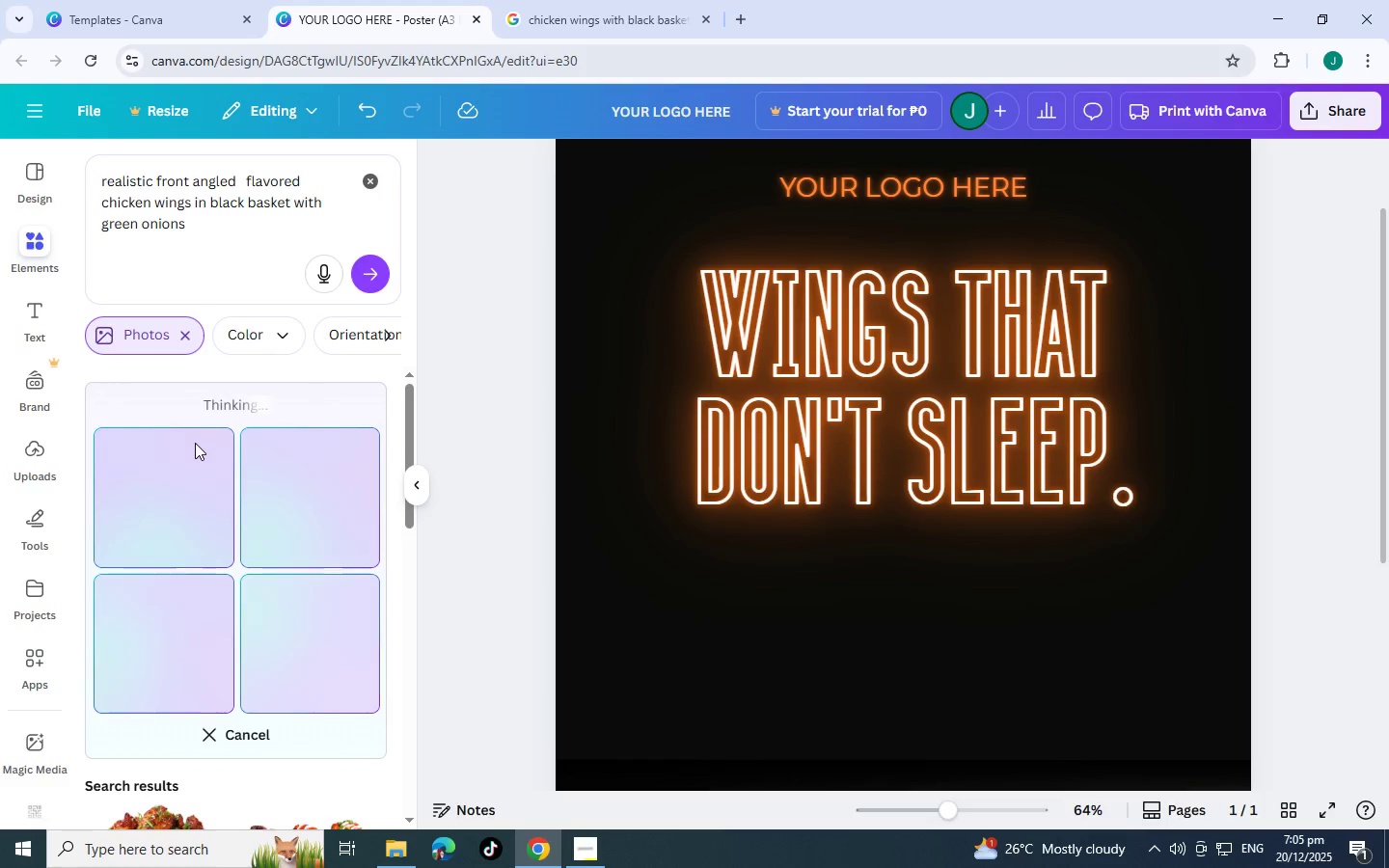 
wait(7.4)
 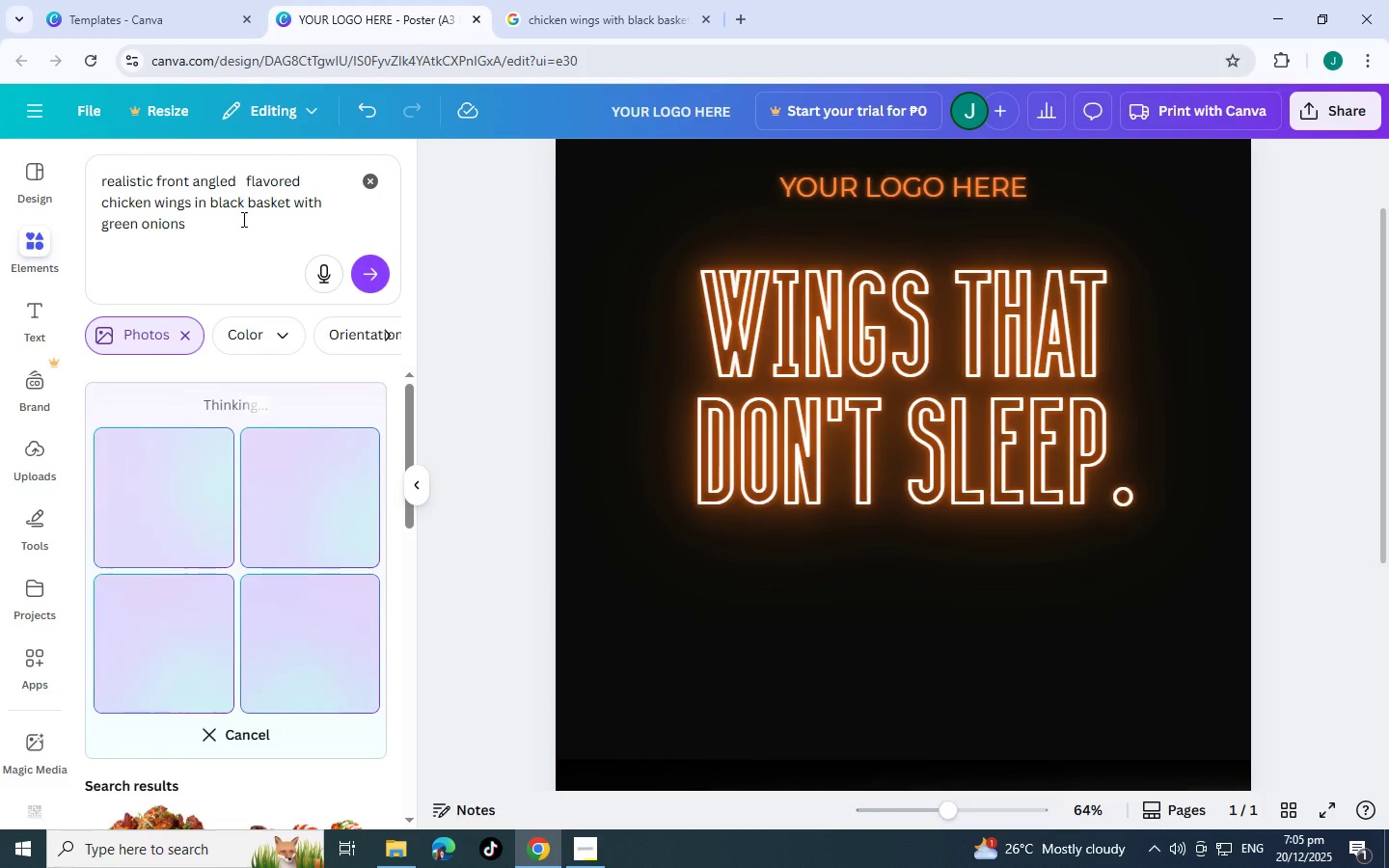 
mouse_move([201, 472])
 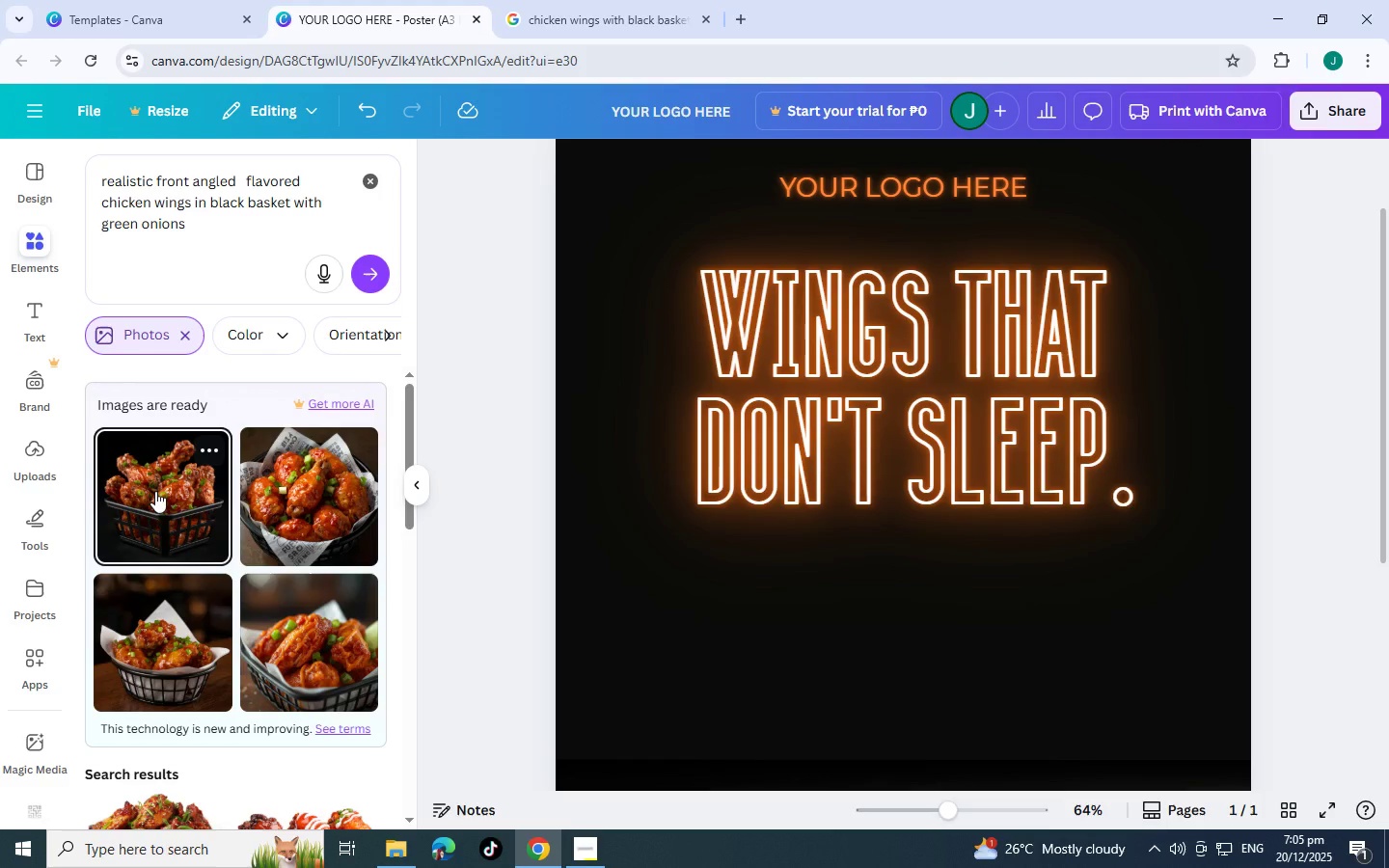 
right_click([155, 491])
 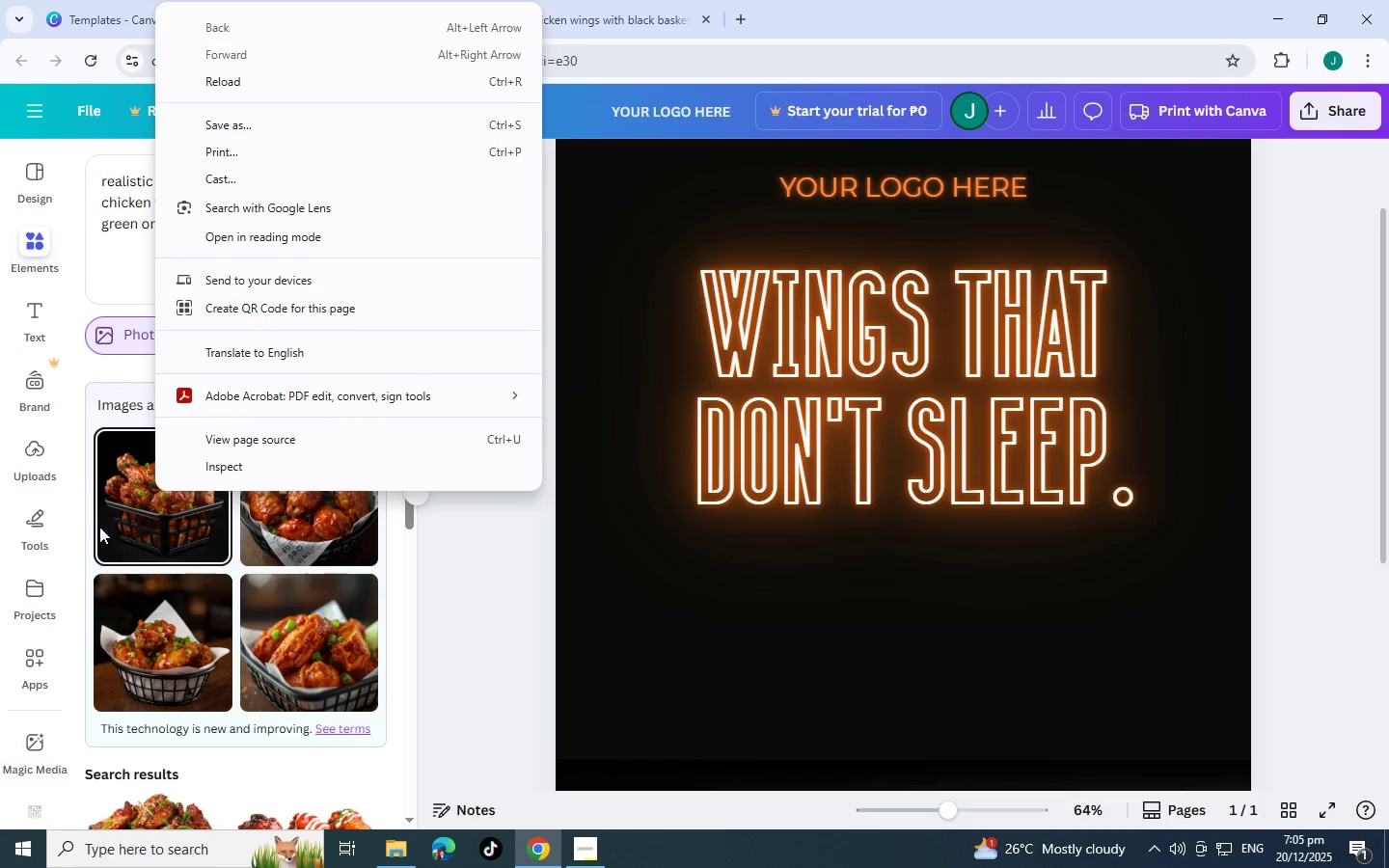 
left_click([82, 523])
 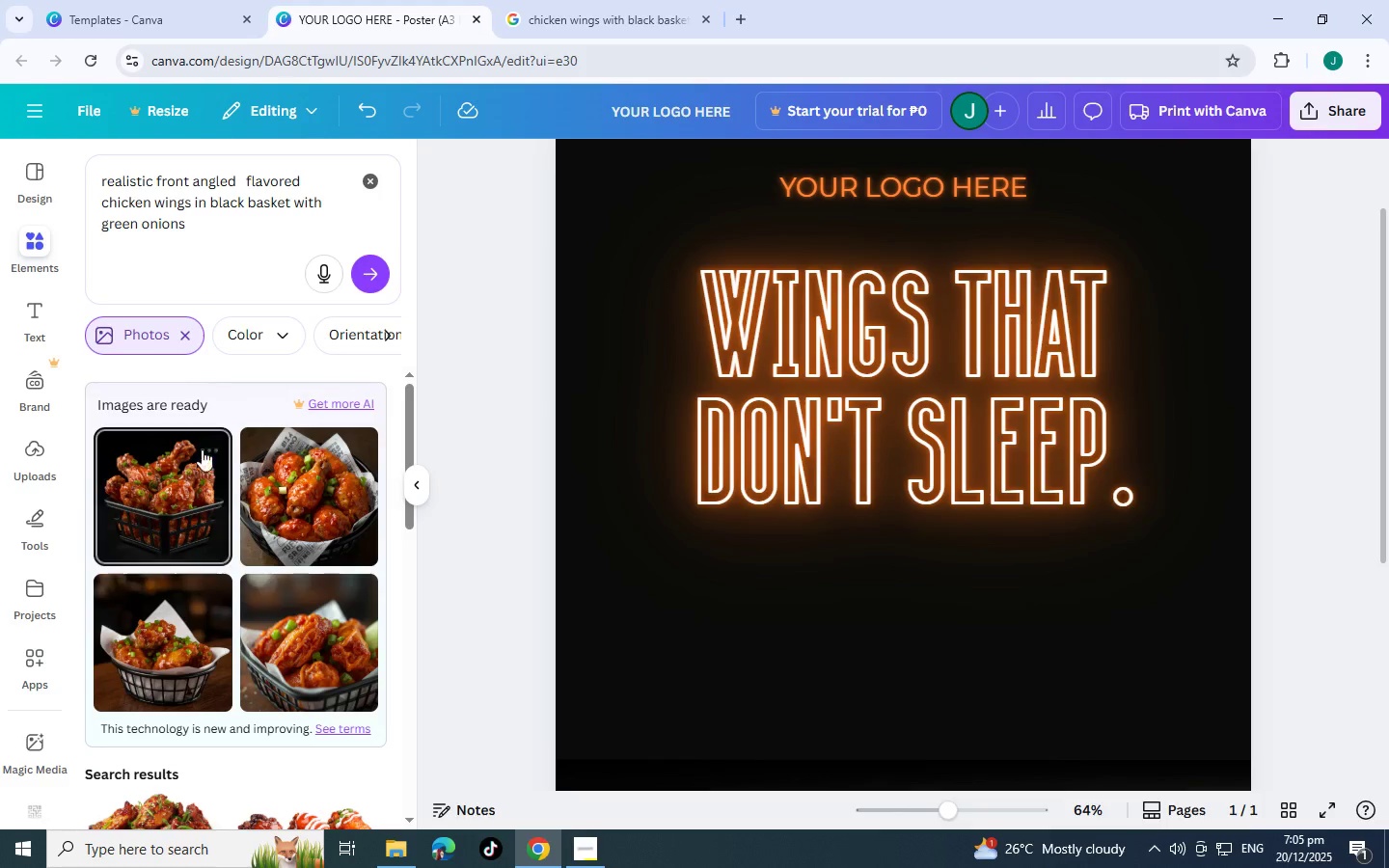 
mouse_move([224, 469])
 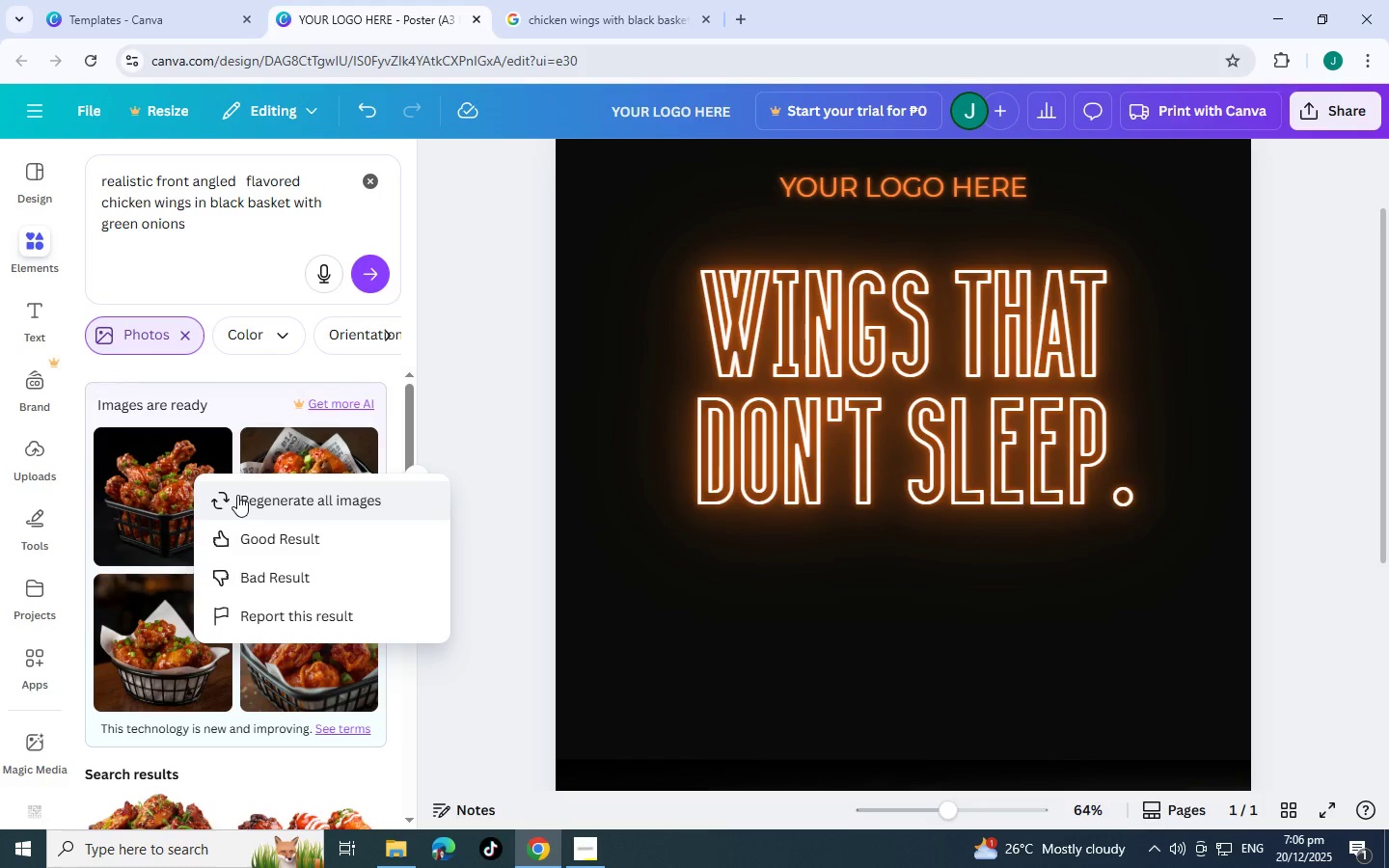 
left_click([237, 495])
 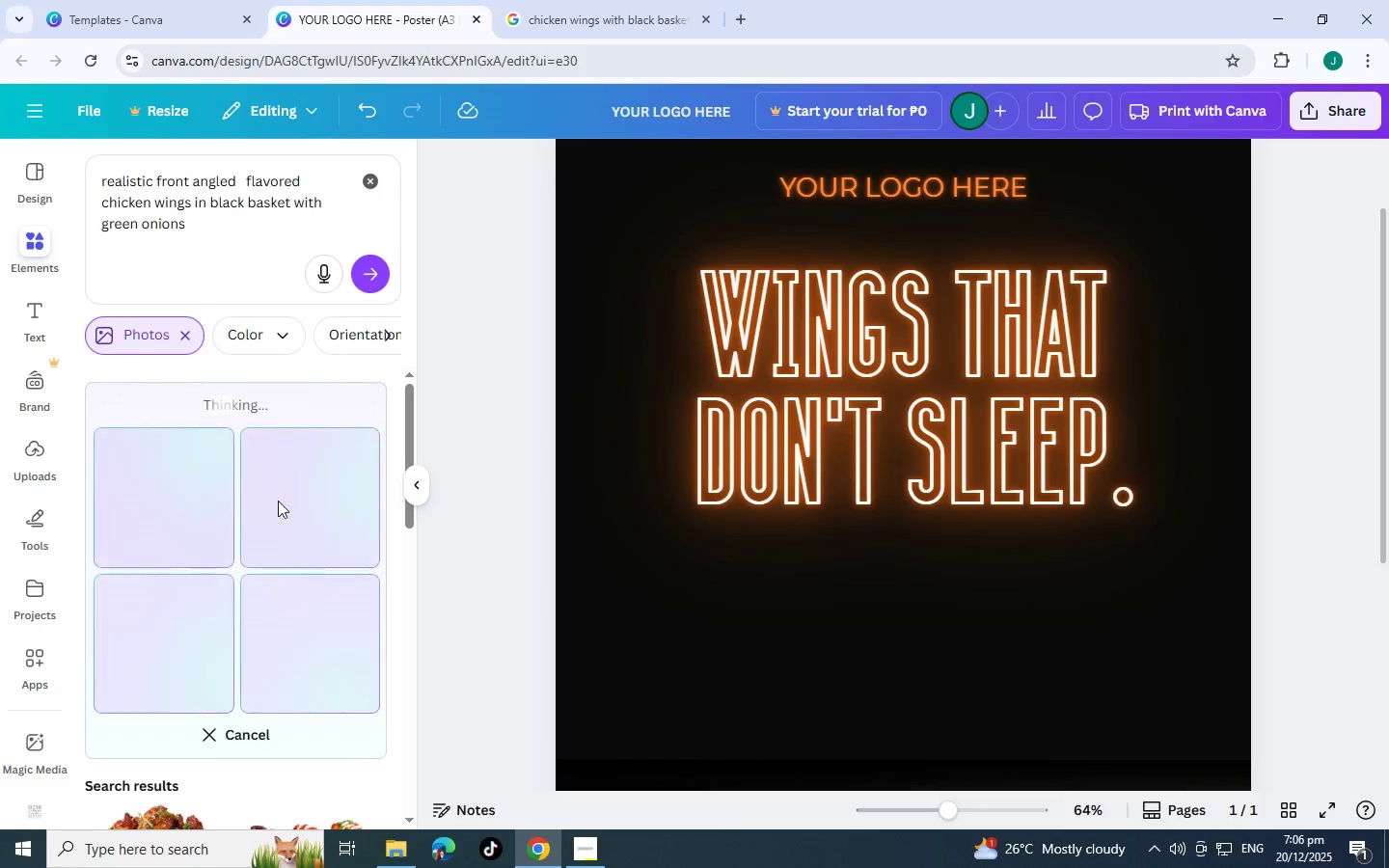 
scroll: coordinate [266, 514], scroll_direction: down, amount: 1.0
 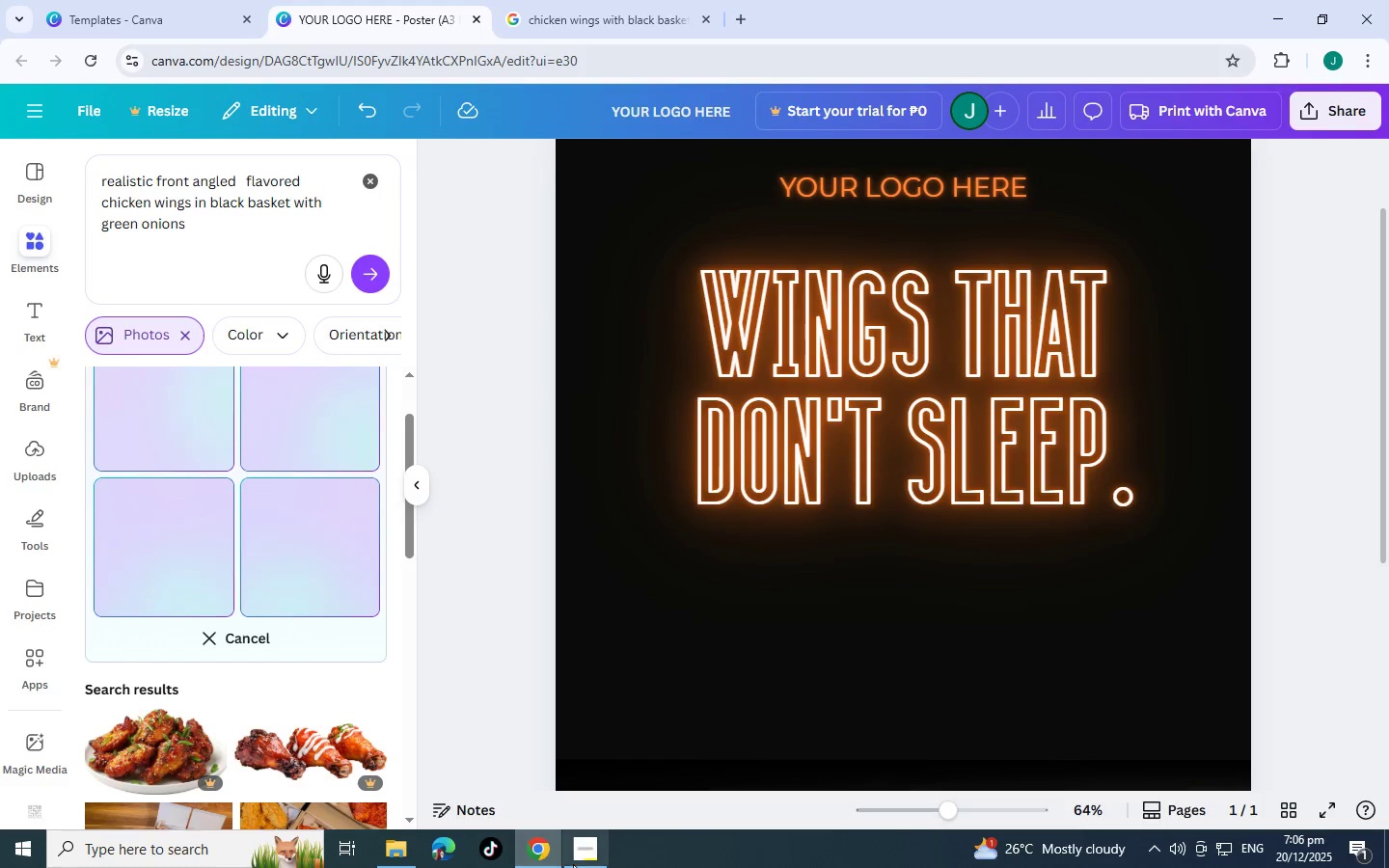 
left_click([589, 854])